 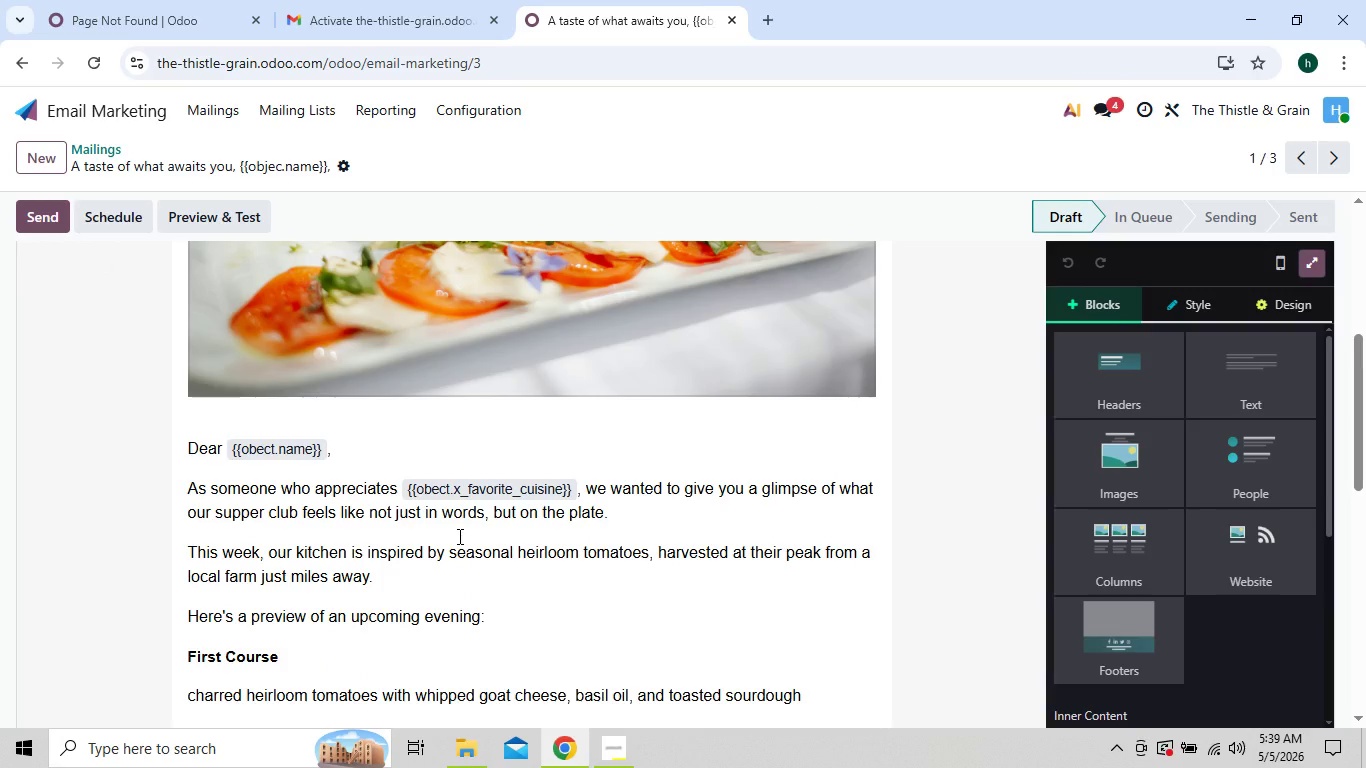 
left_click([936, 484])
 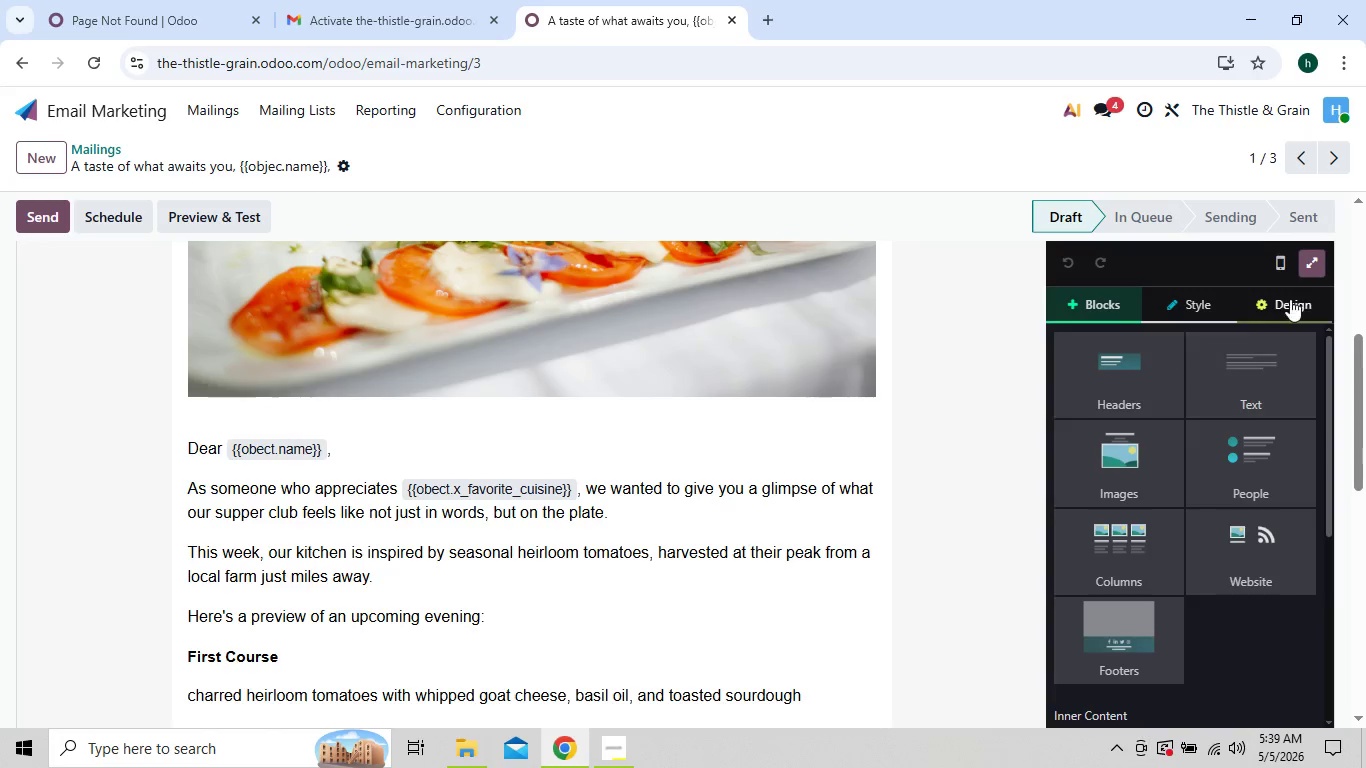 
left_click([1293, 299])
 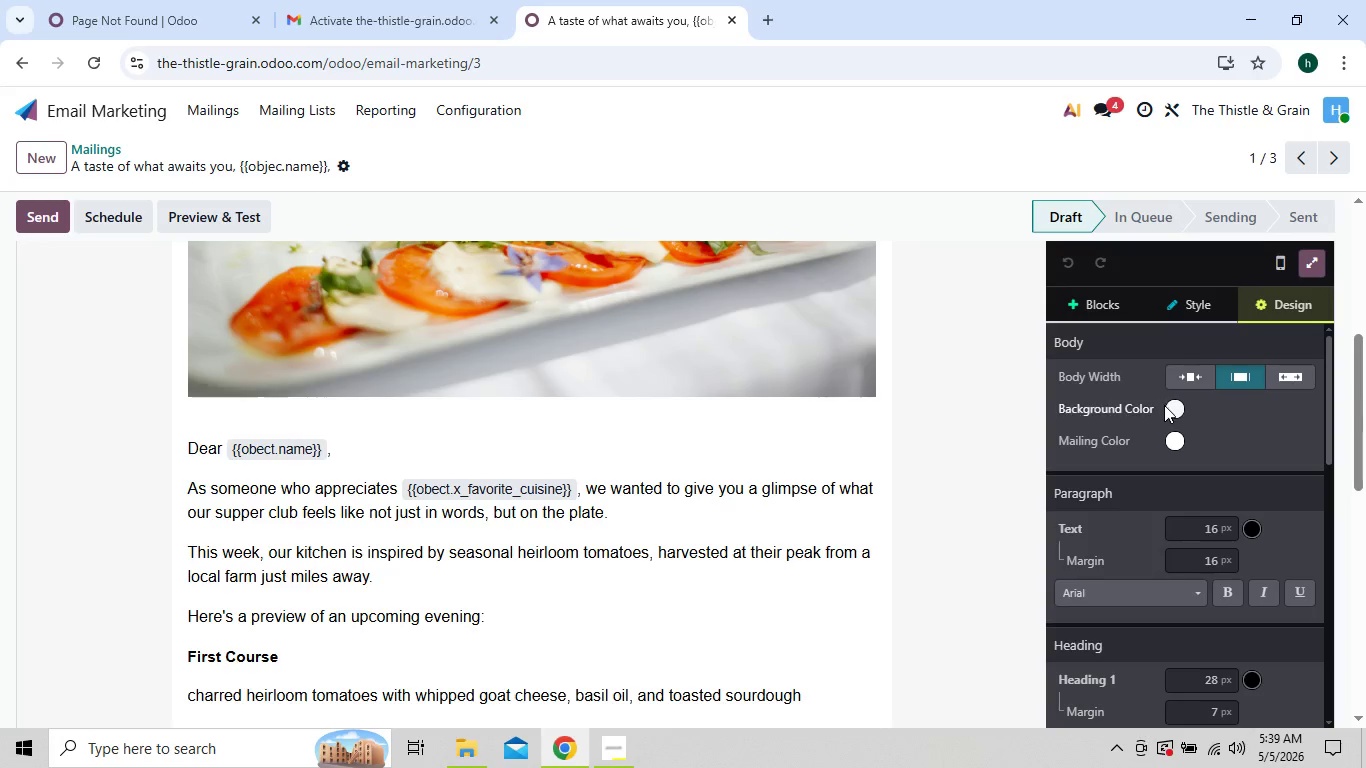 
left_click([1175, 409])
 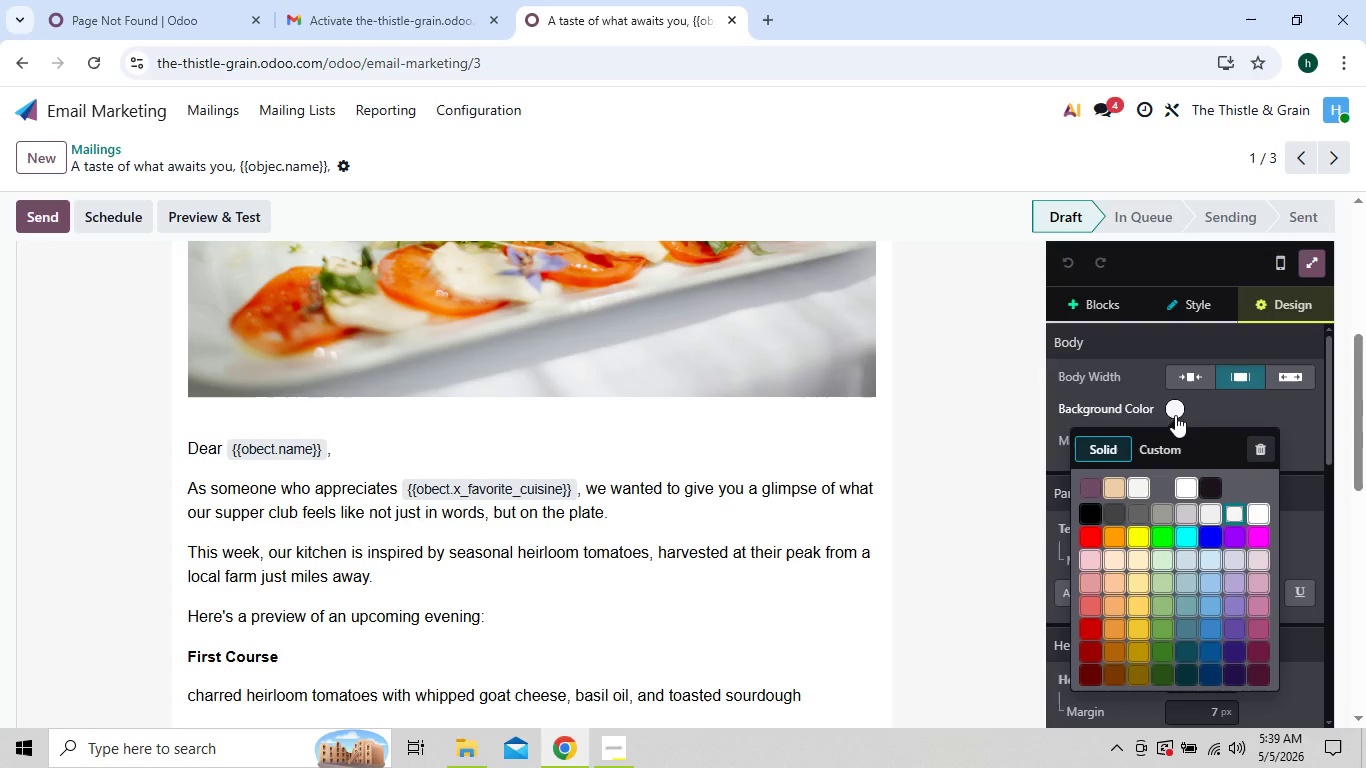 
left_click([1161, 443])
 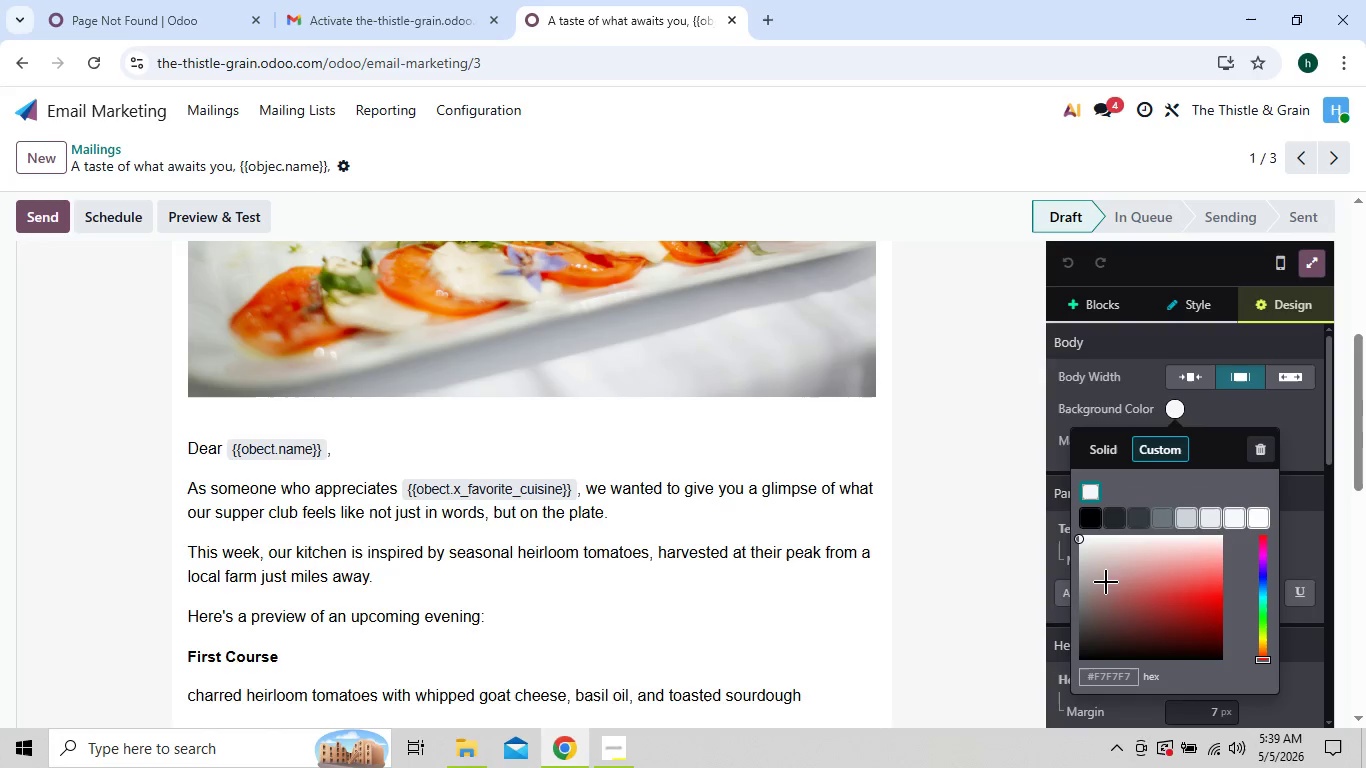 
left_click([1108, 672])
 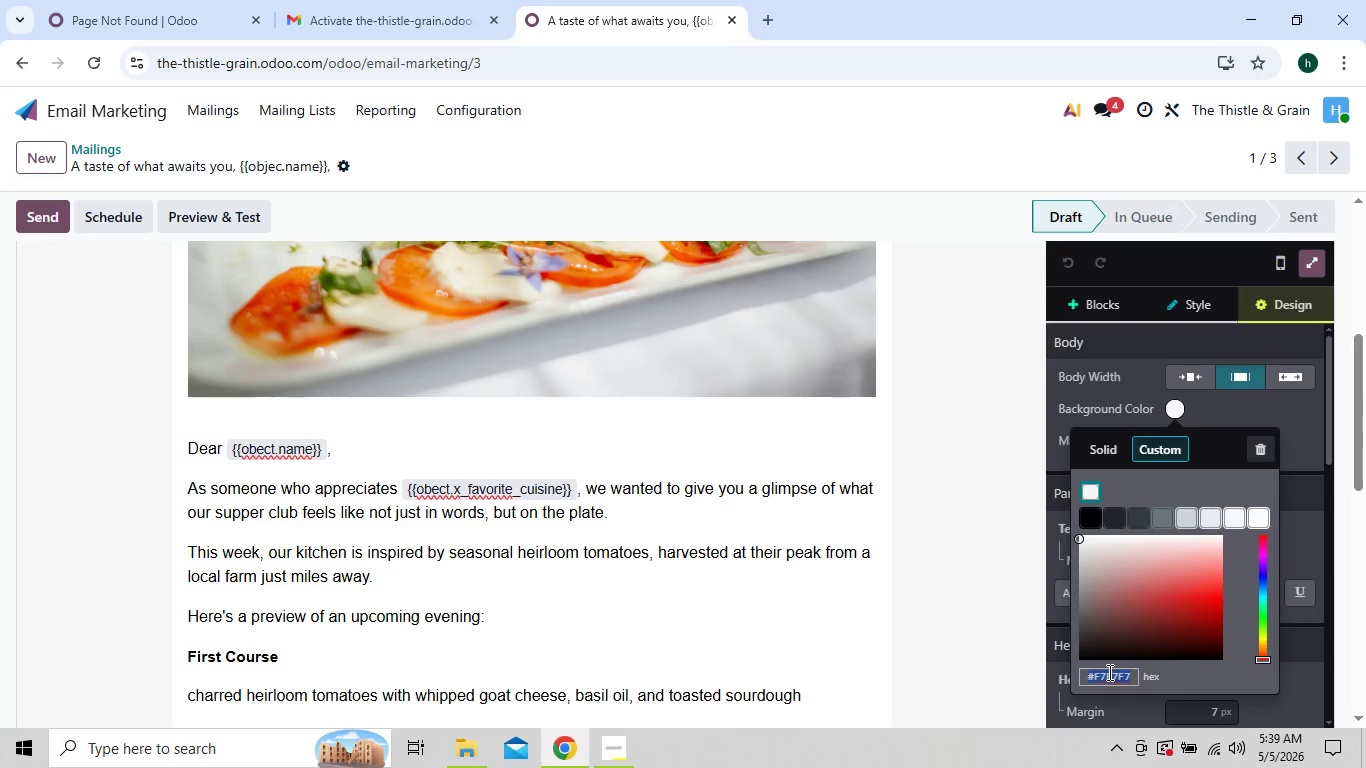 
type(ffffff)
 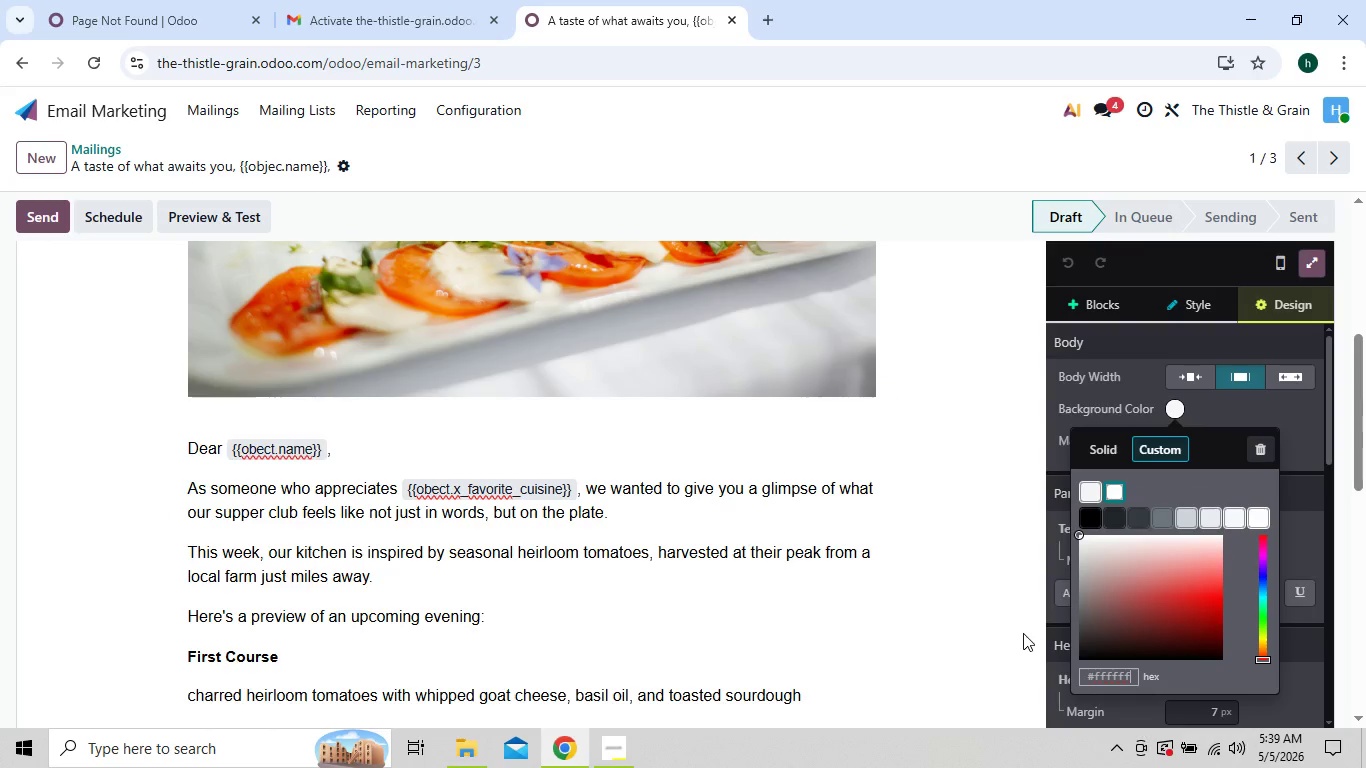 
left_click([951, 616])
 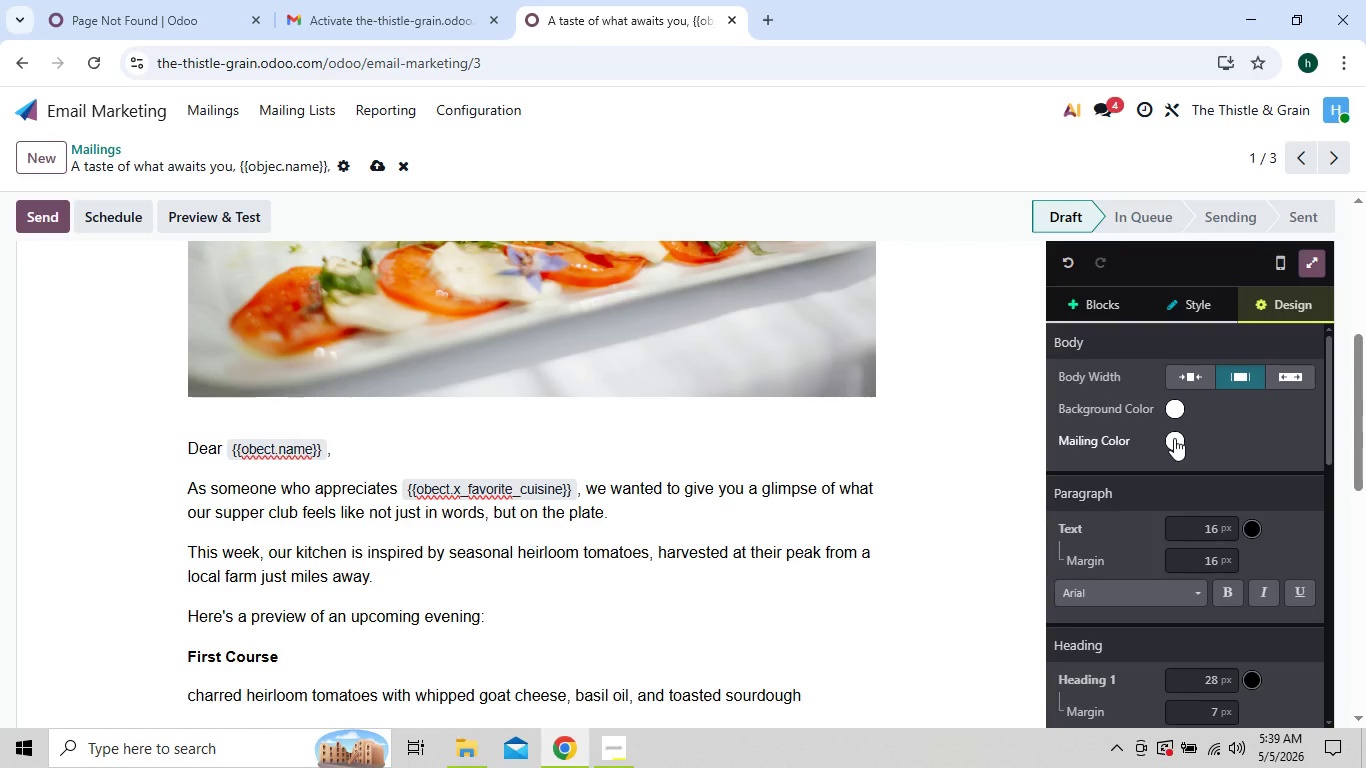 
left_click([1174, 438])
 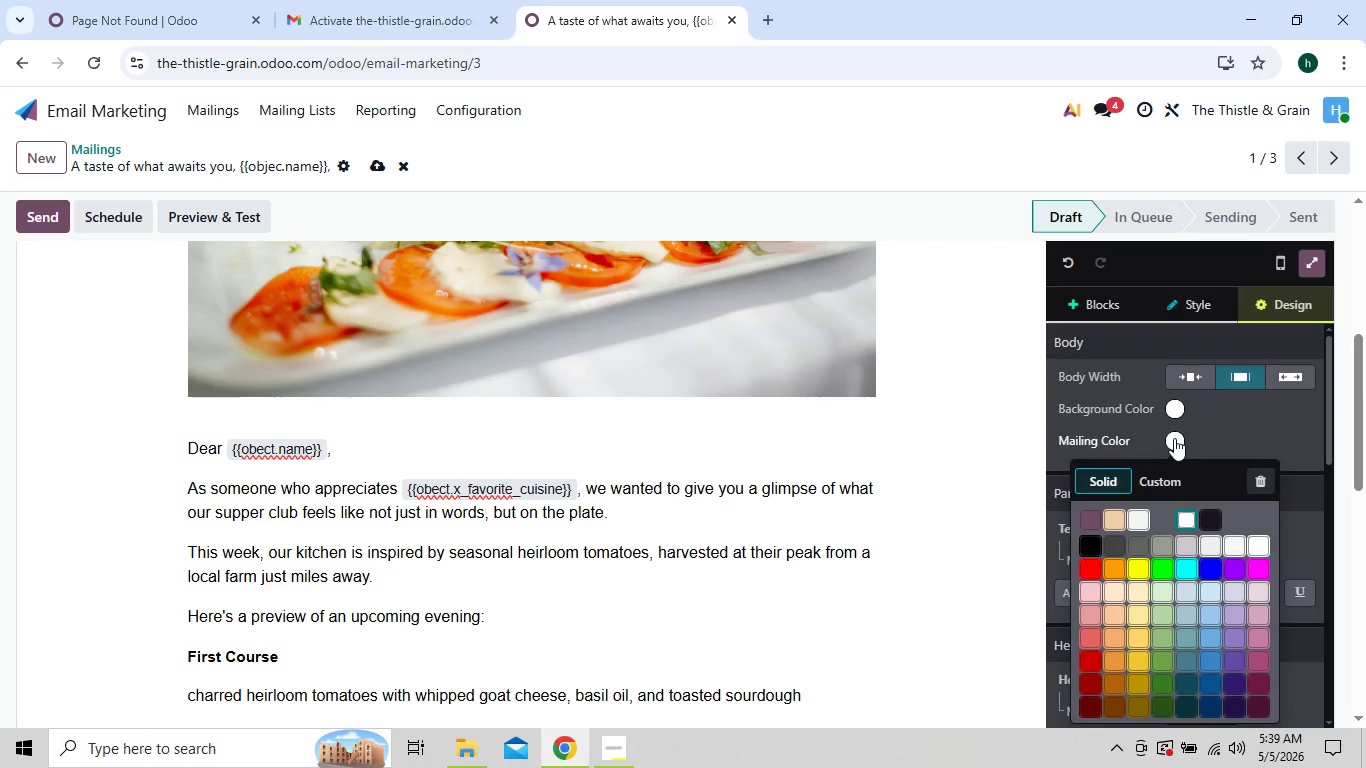 
type(f5f1e8)
 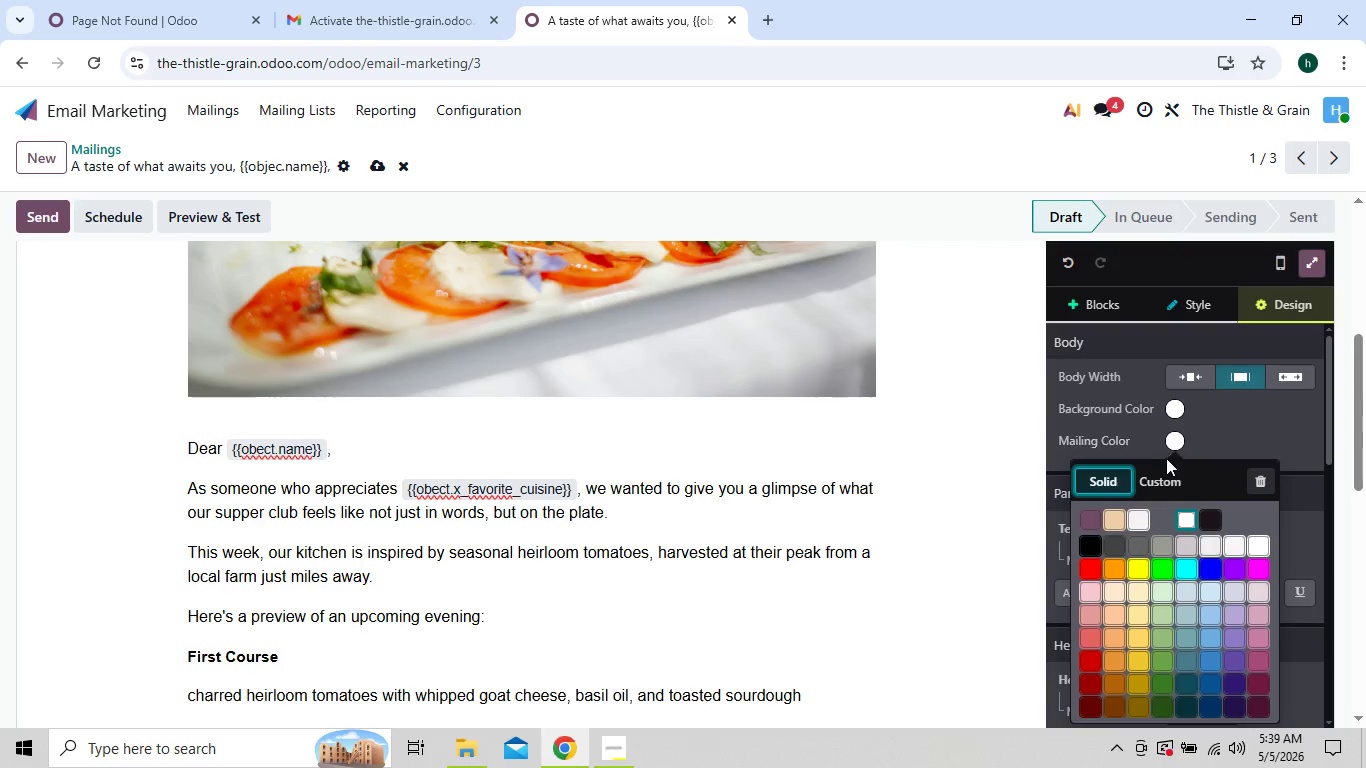 
left_click([1162, 492])
 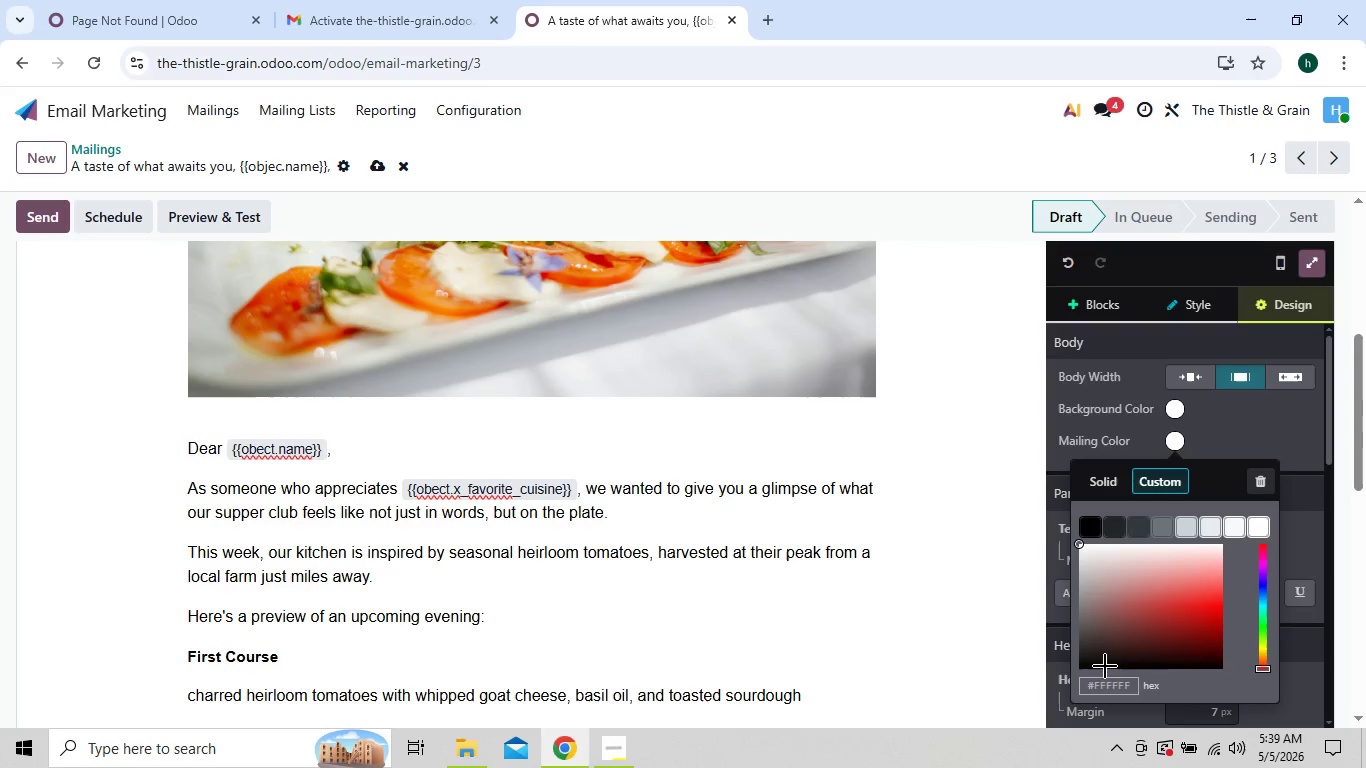 
left_click([1109, 679])
 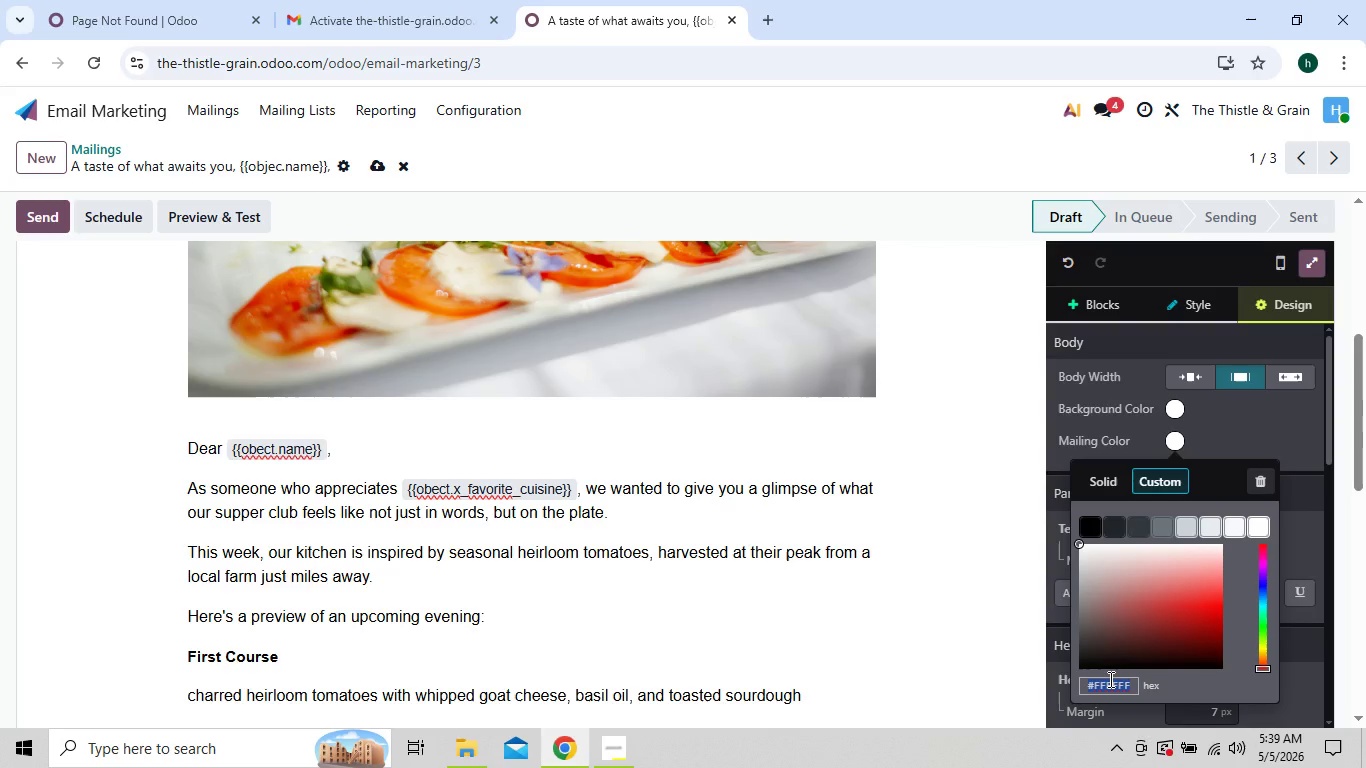 
type(f5f1e8)
 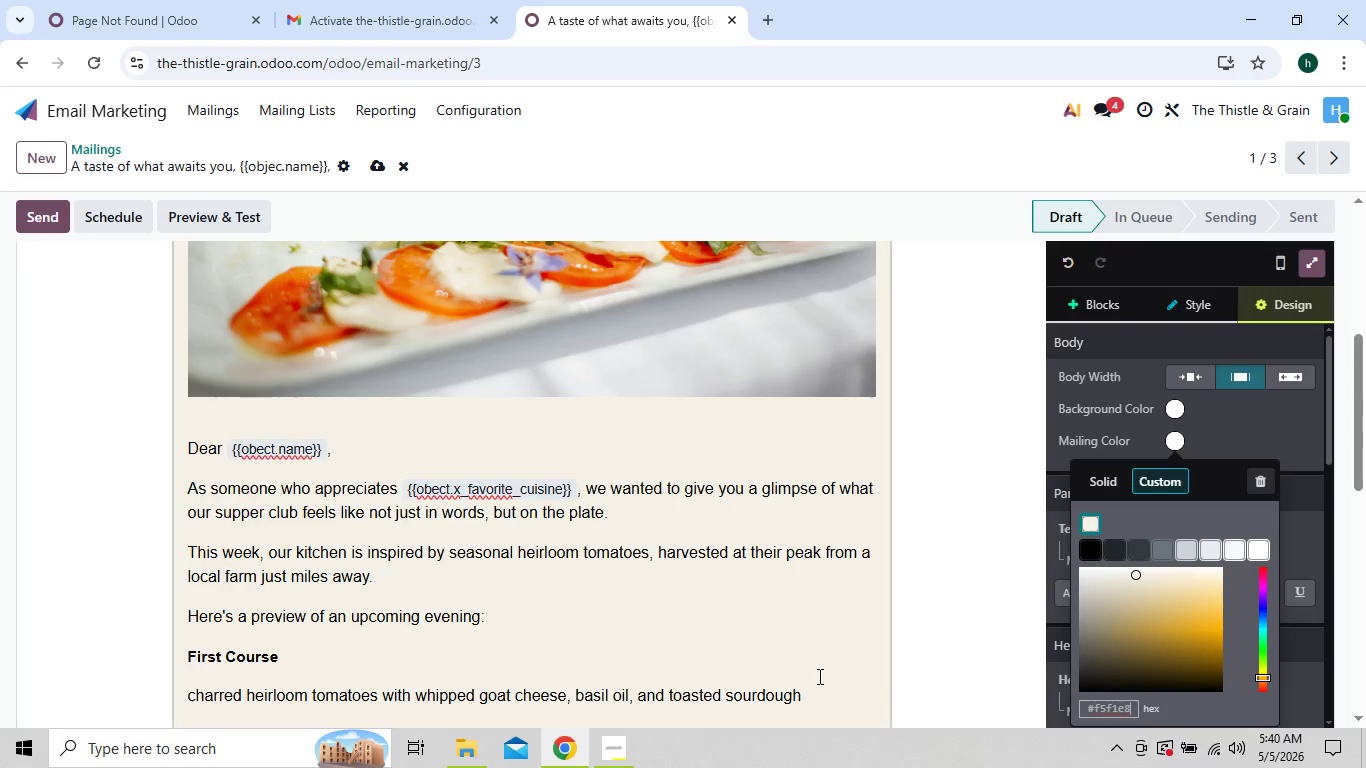 
left_click([840, 646])
 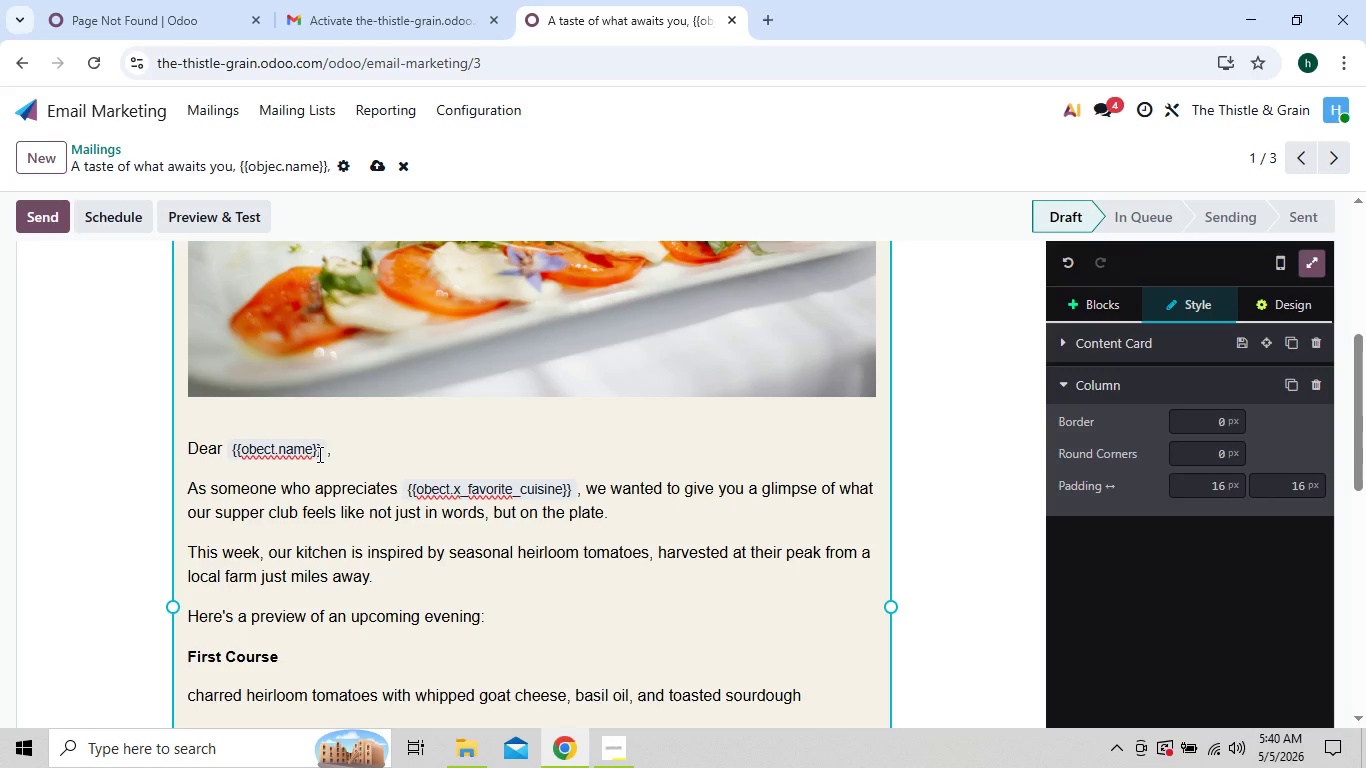 
wait(8.02)
 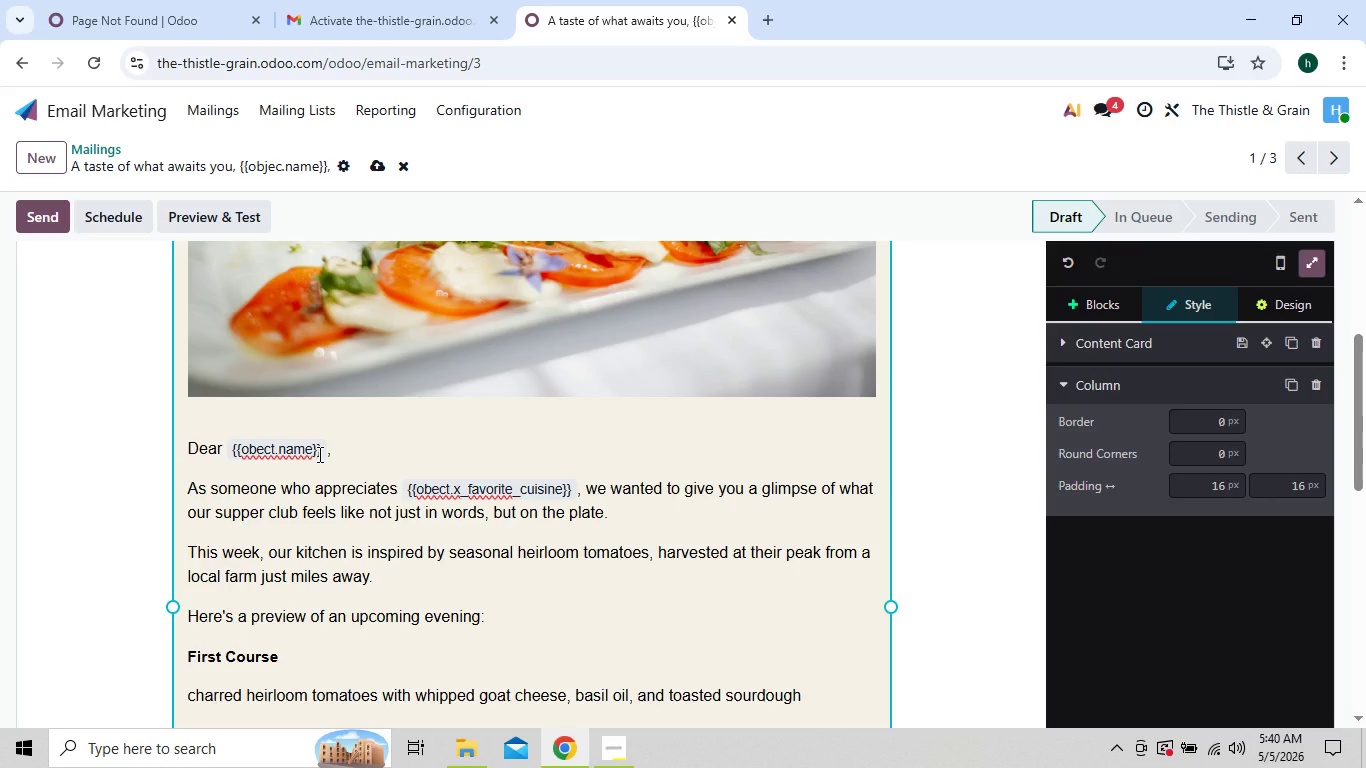 
left_click_drag(start_coordinate=[183, 448], to_coordinate=[356, 450])
 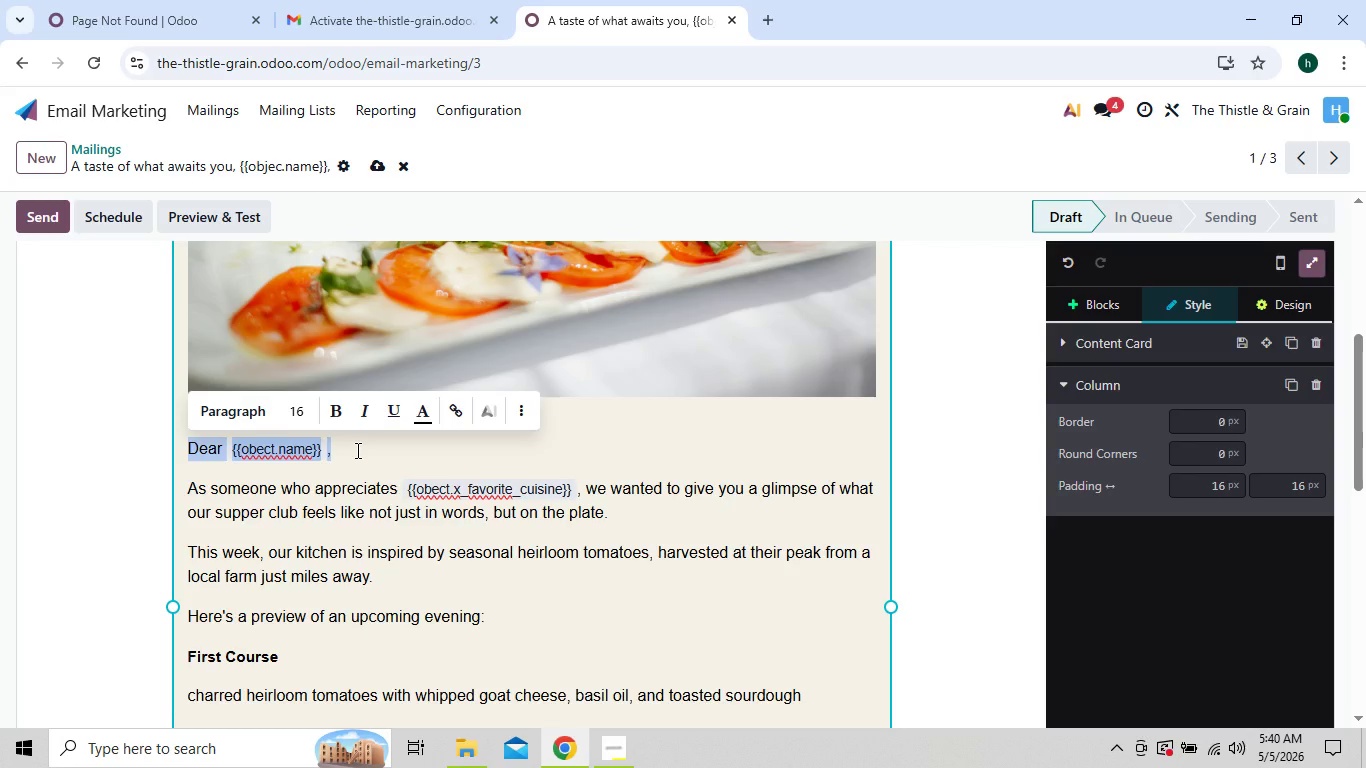 
wait(7.08)
 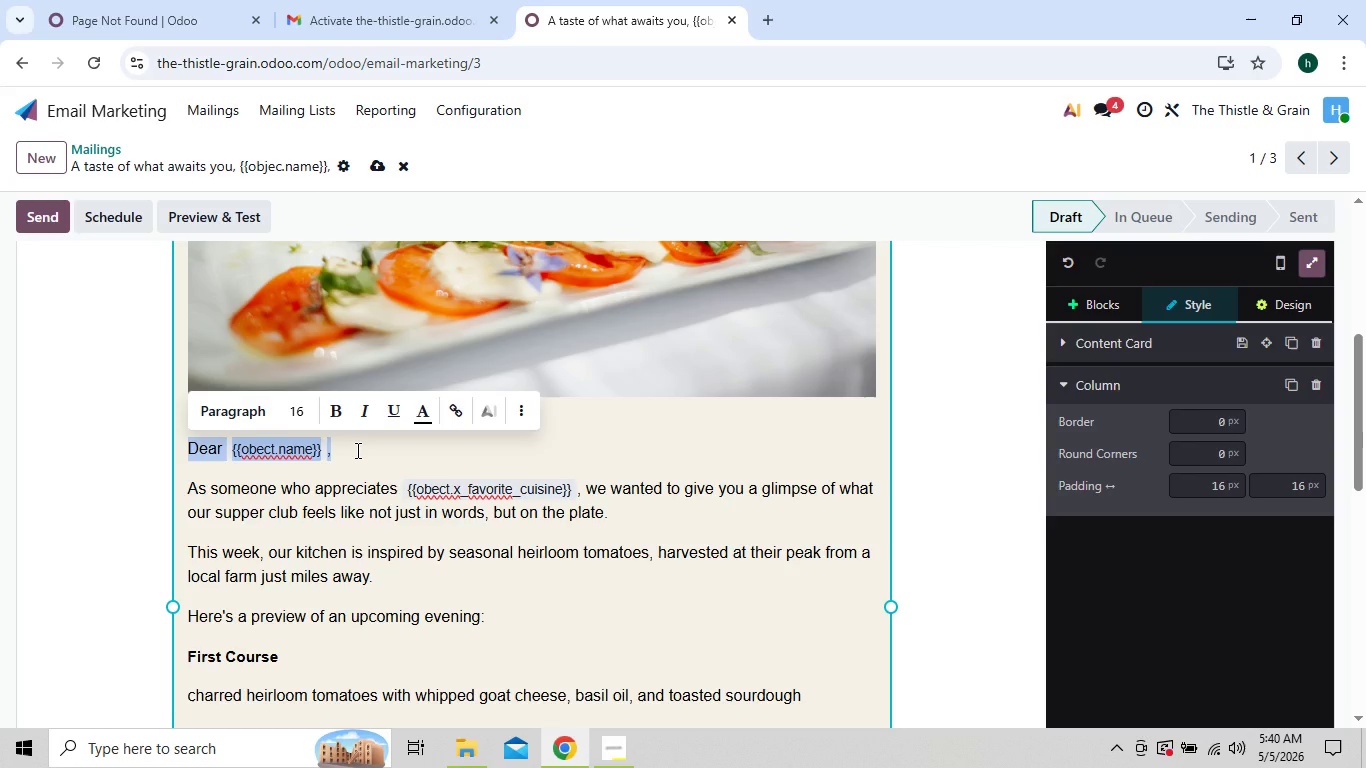 
left_click([361, 447])
 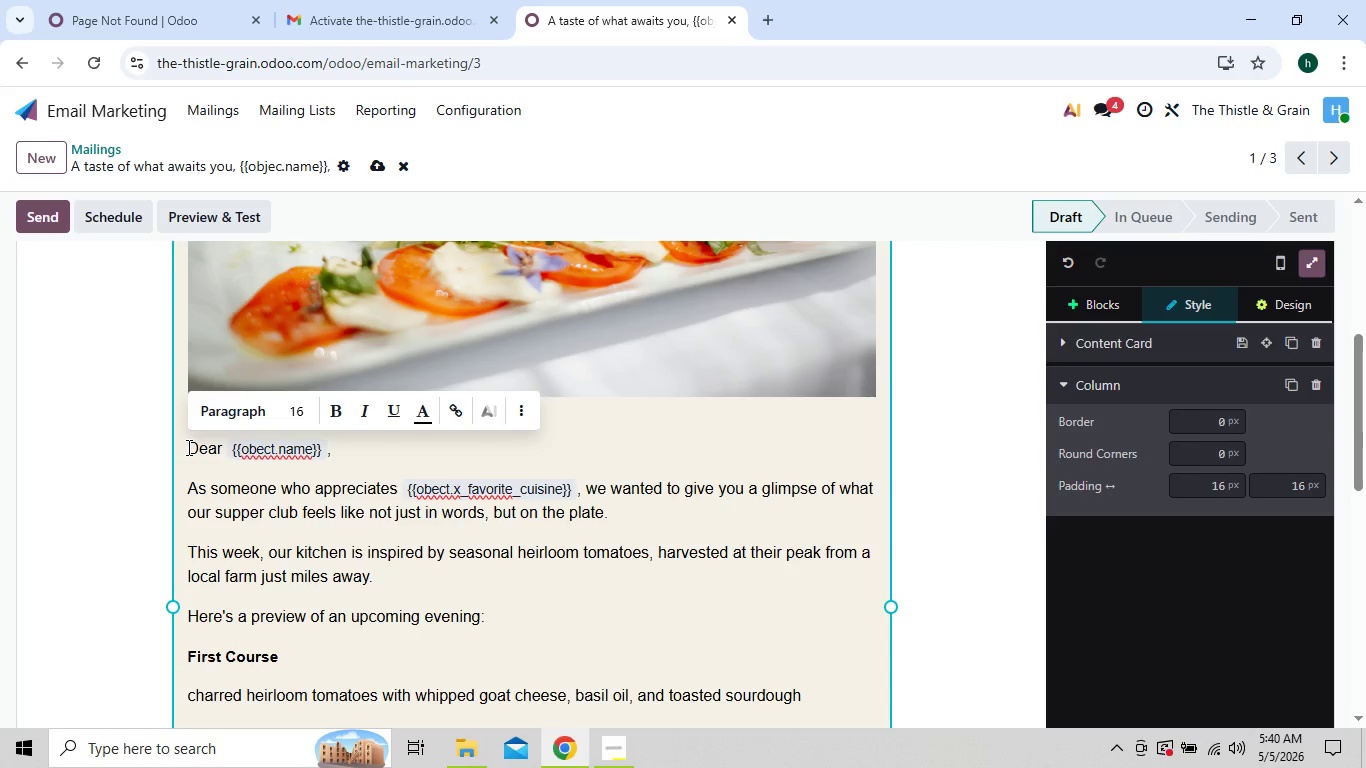 
left_click_drag(start_coordinate=[187, 447], to_coordinate=[444, 594])
 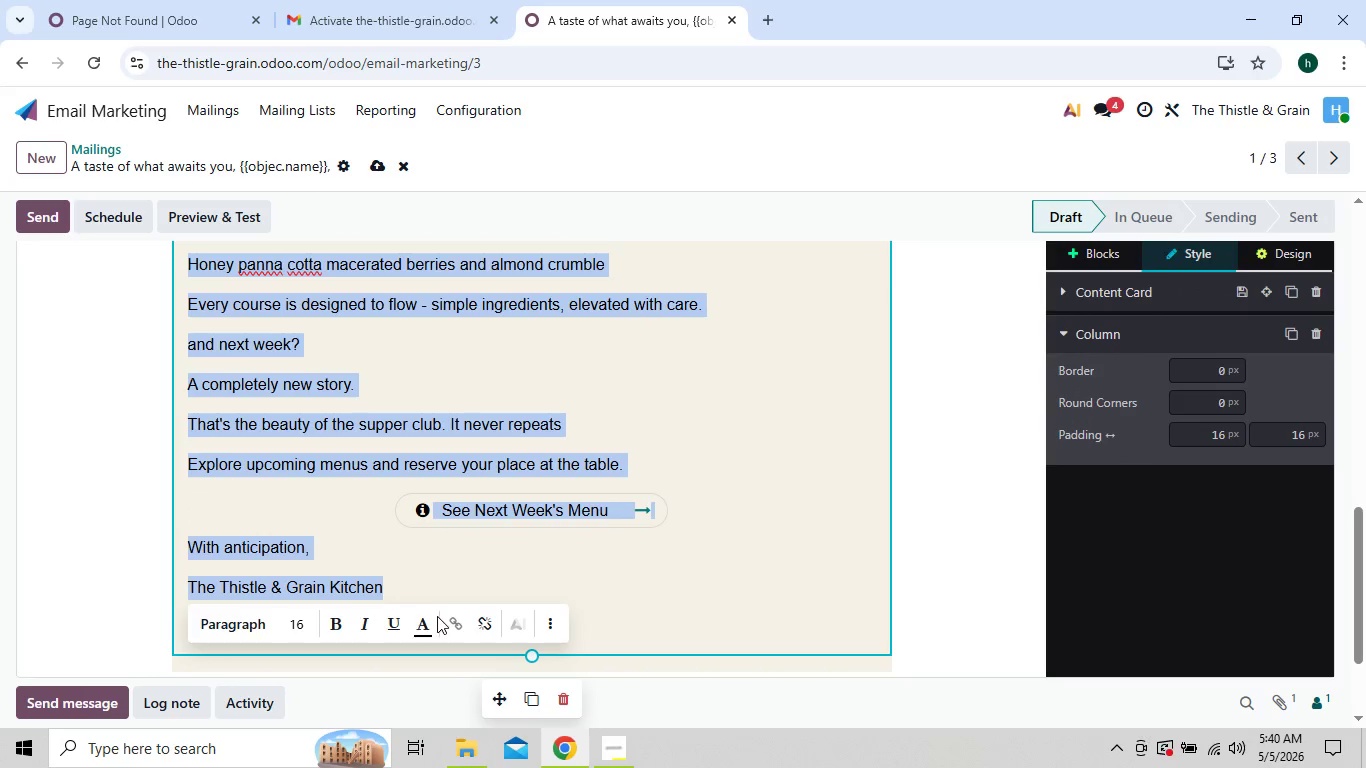 
left_click([424, 623])
 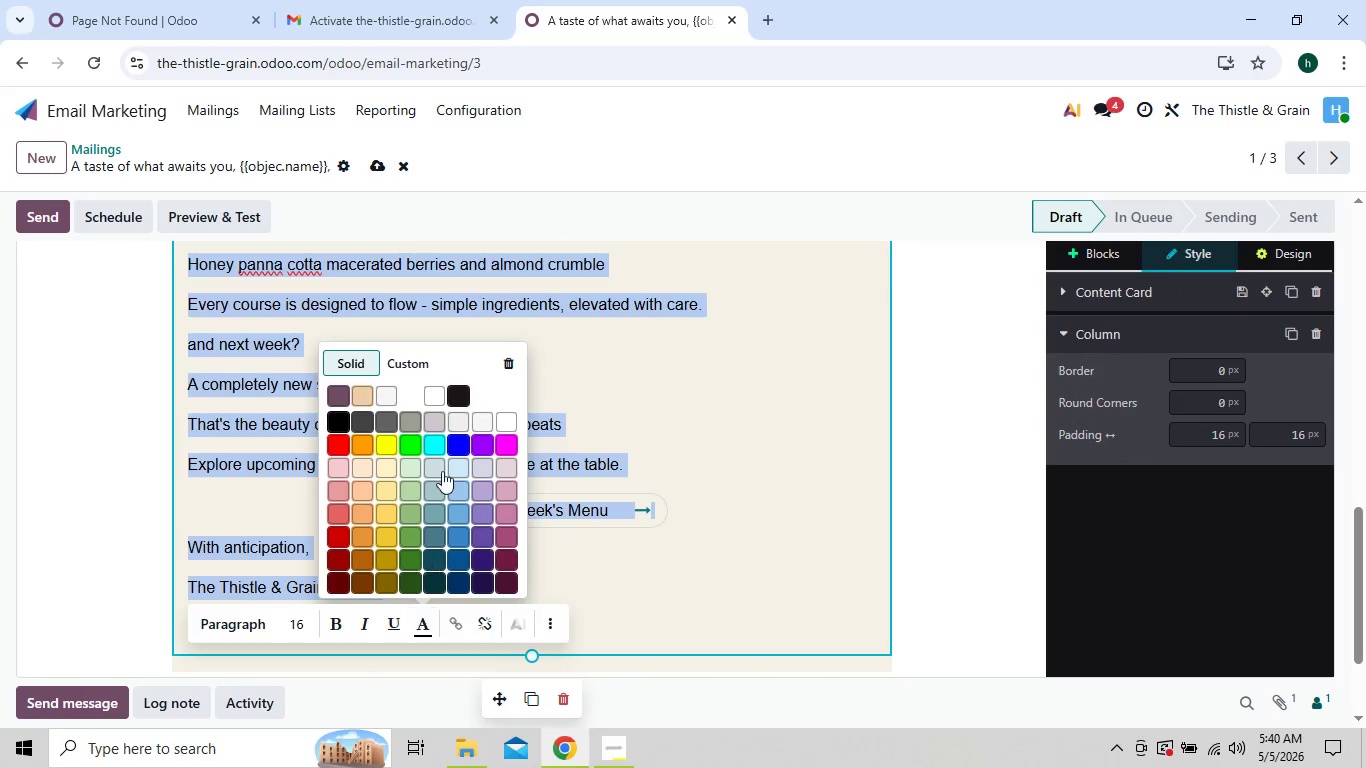 
left_click([410, 366])
 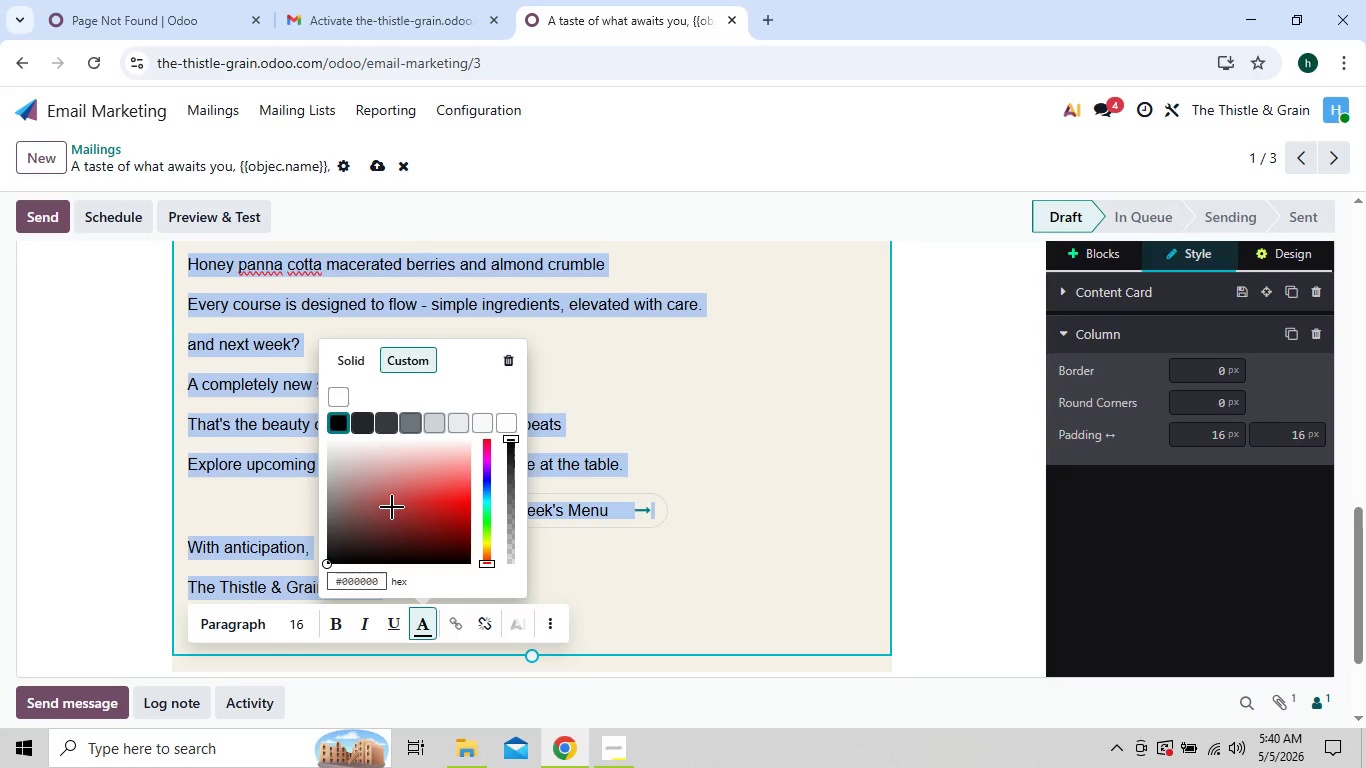 
left_click([359, 578])
 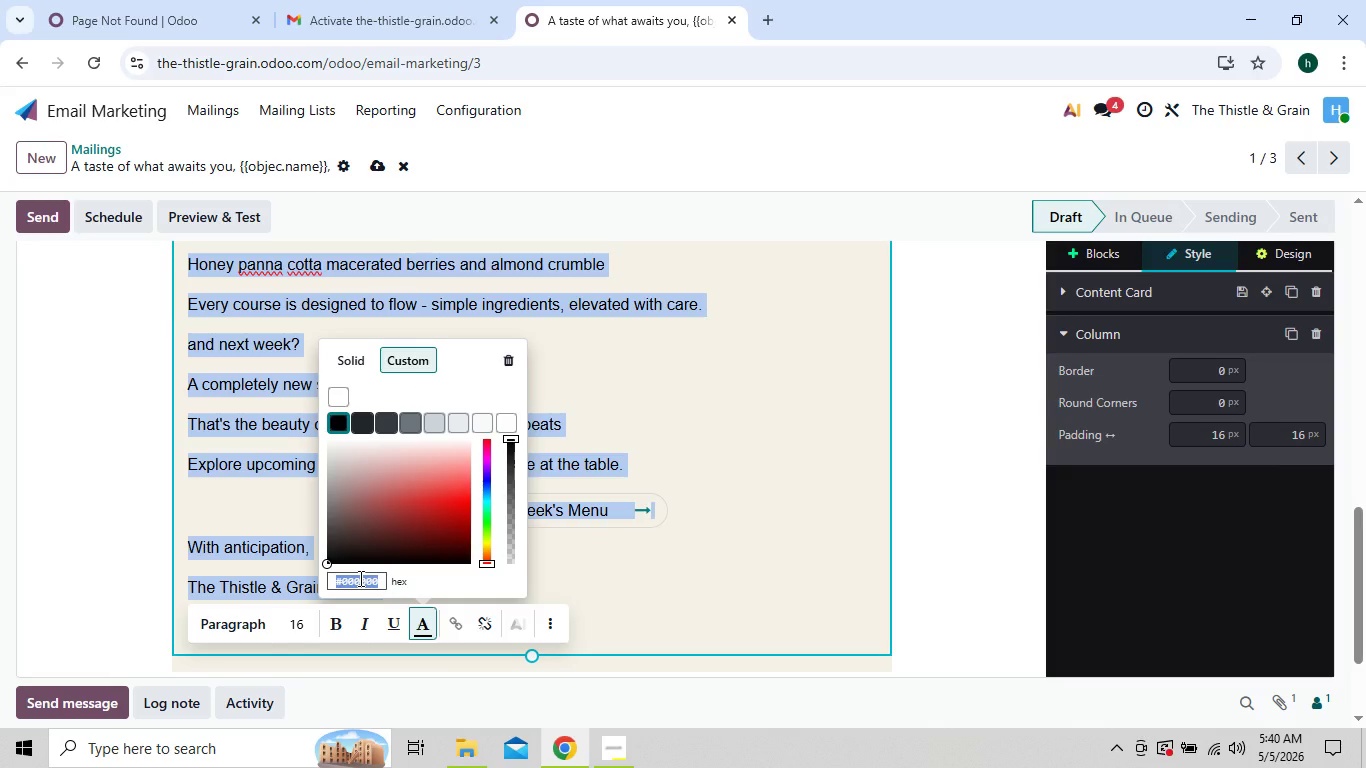 
type(2b2b2b)
 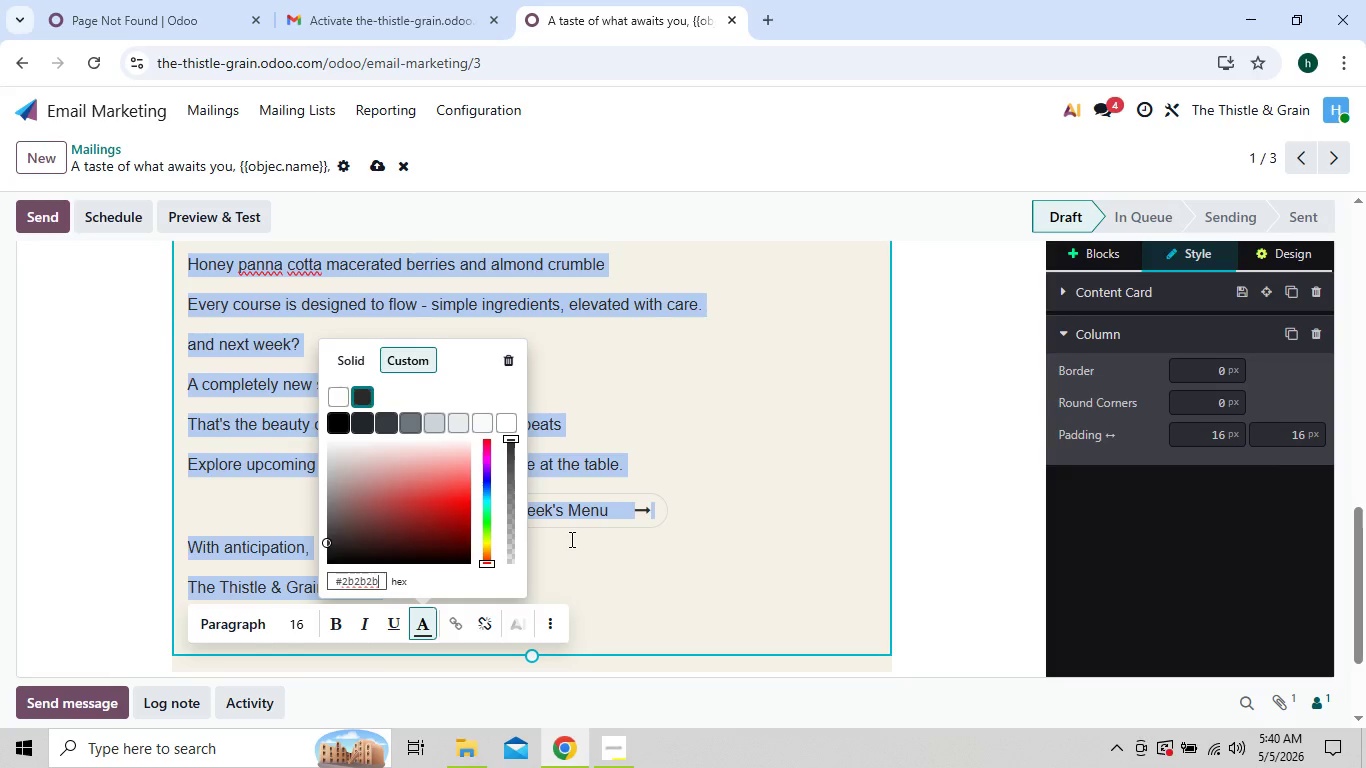 
left_click([570, 539])
 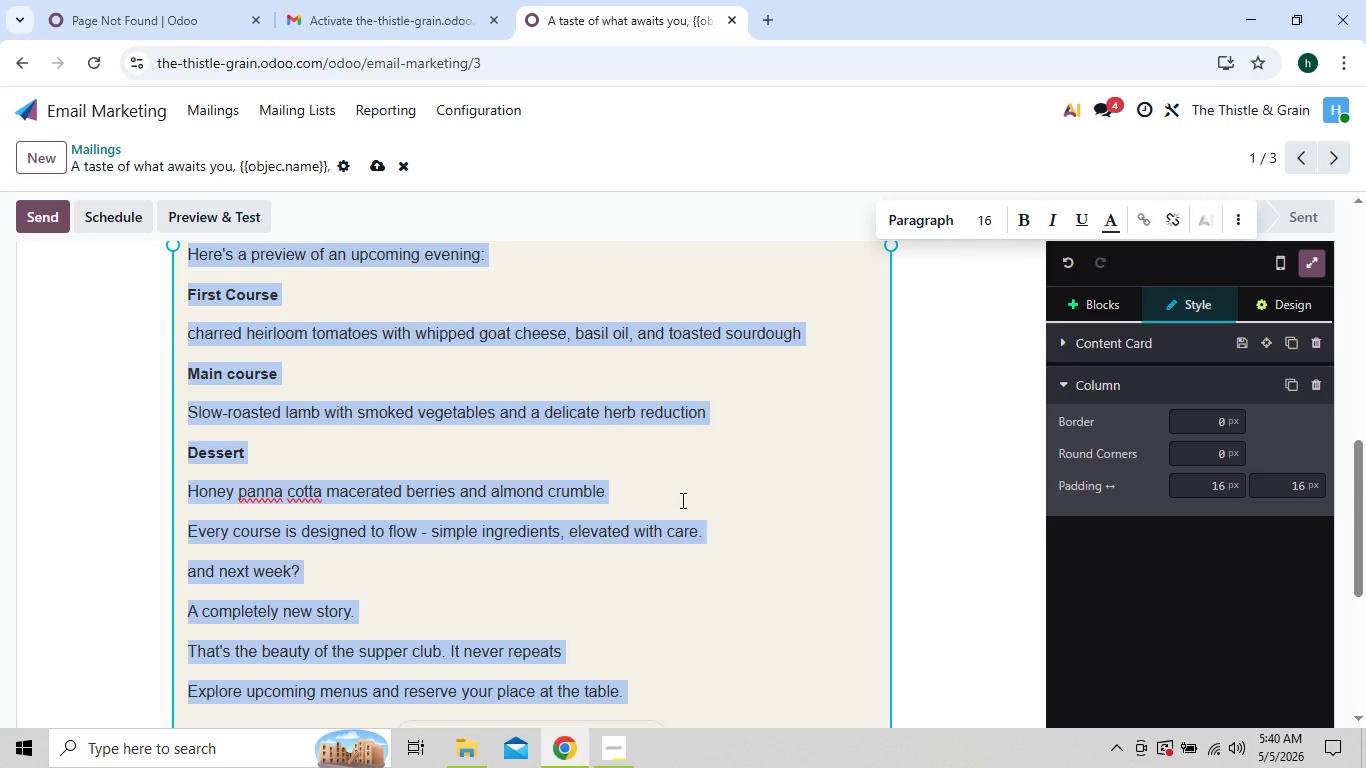 
left_click([673, 477])
 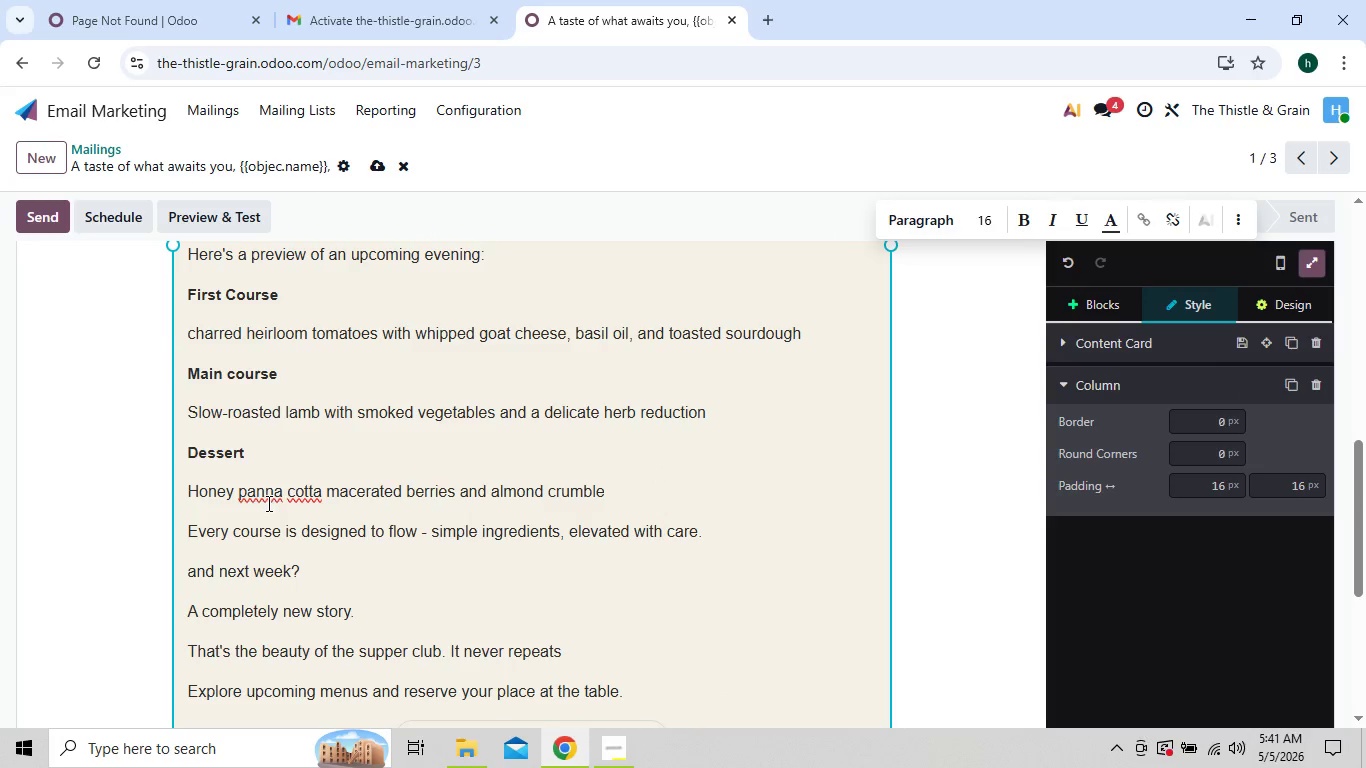 
right_click([270, 489])
 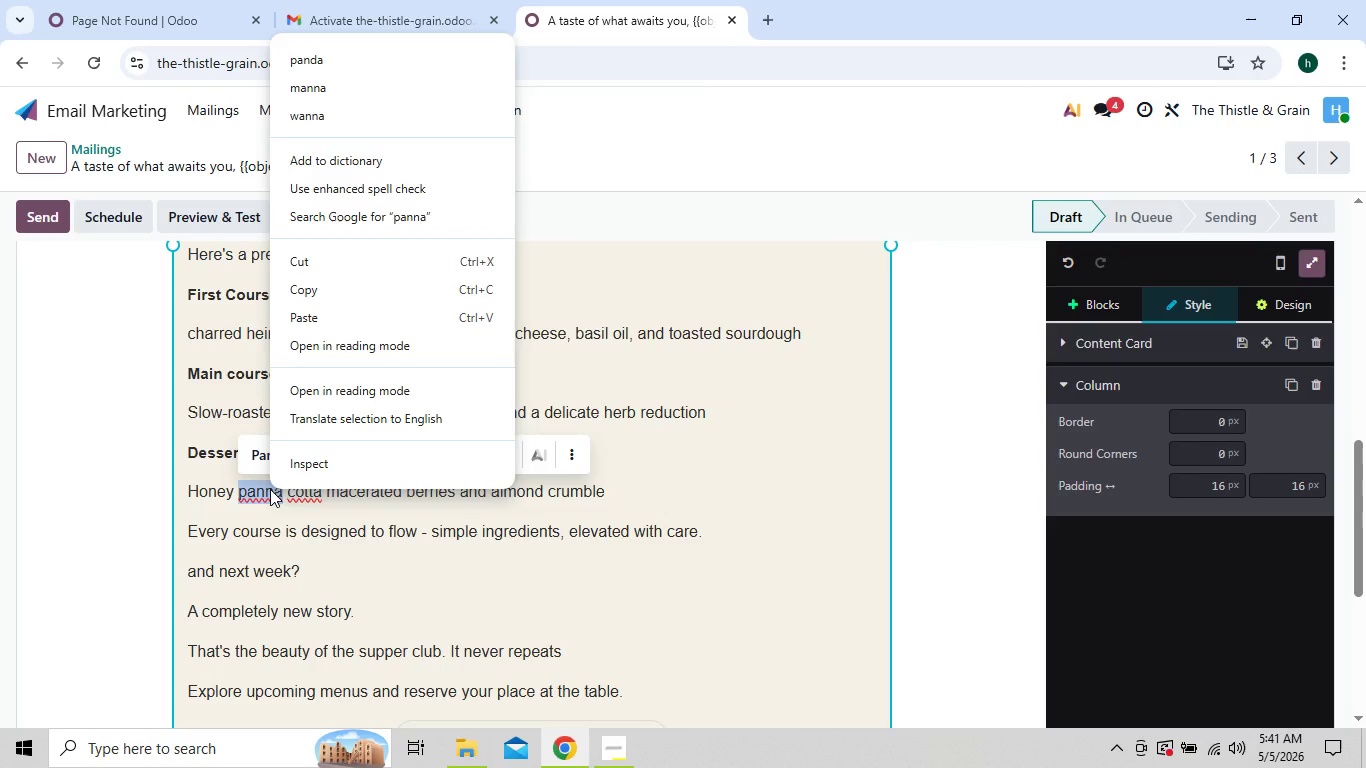 
left_click([260, 543])
 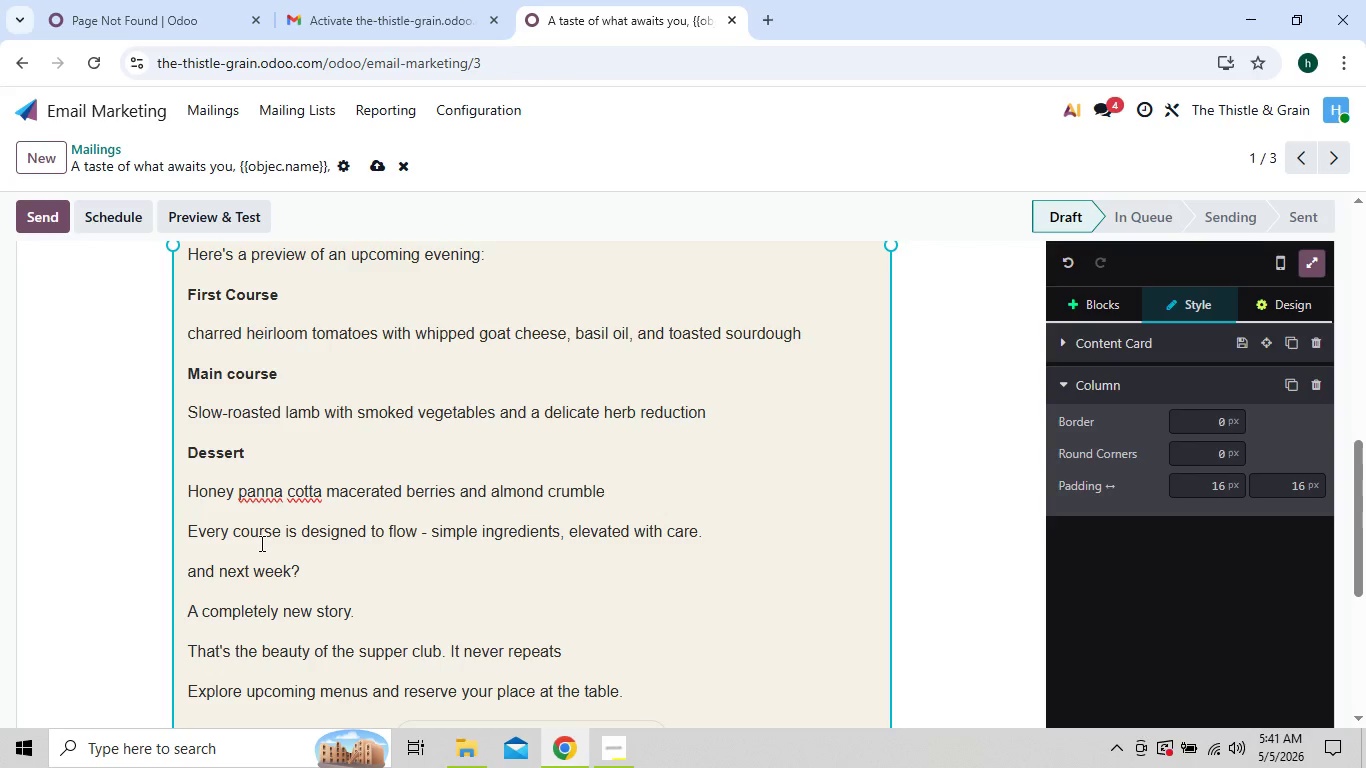 
wait(10.88)
 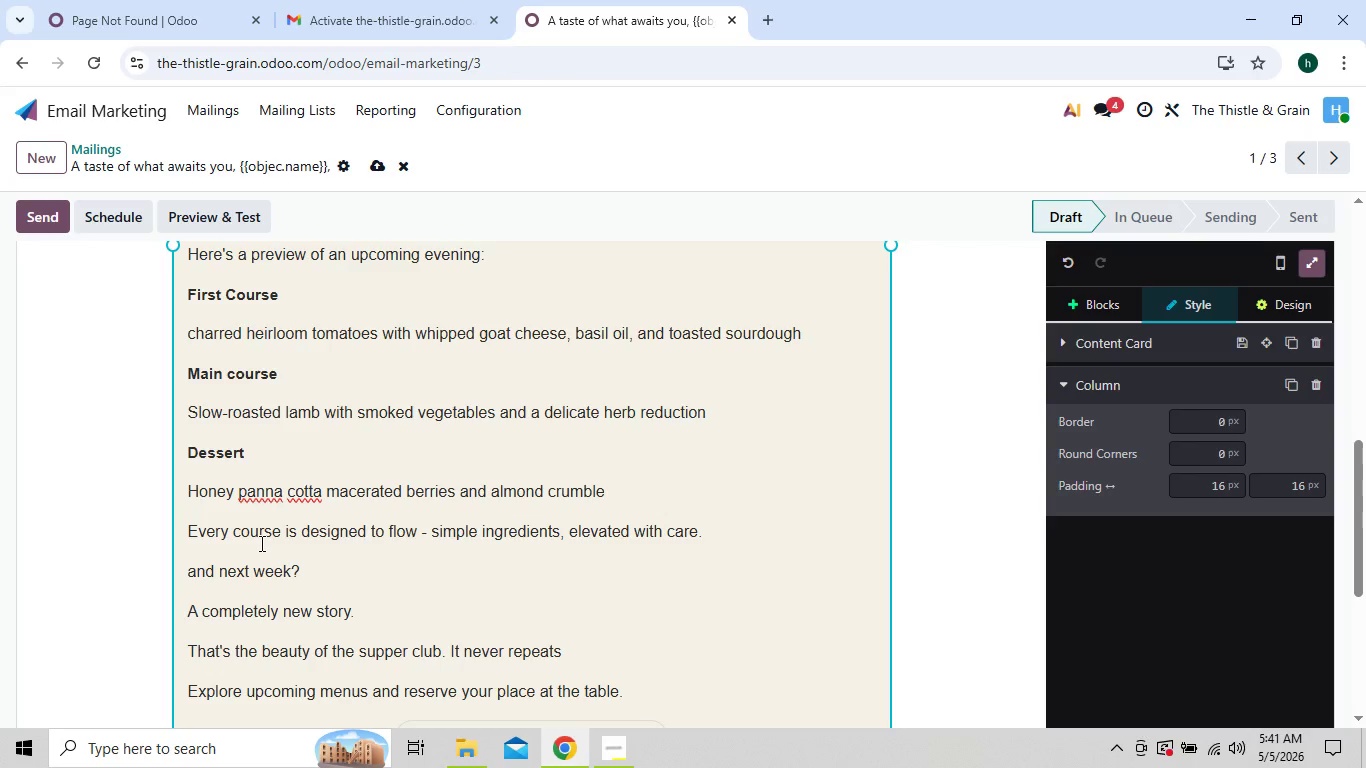 
left_click([429, 365])
 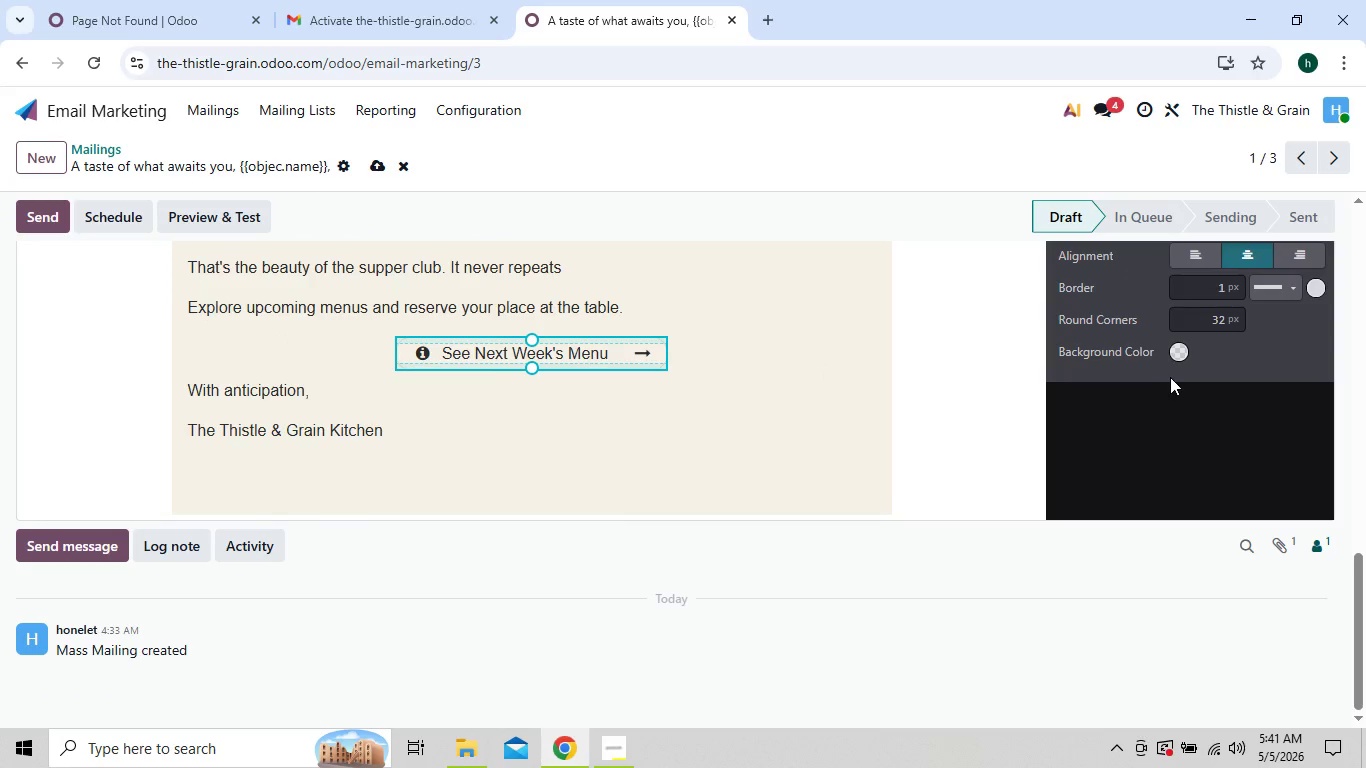 
left_click([1177, 351])
 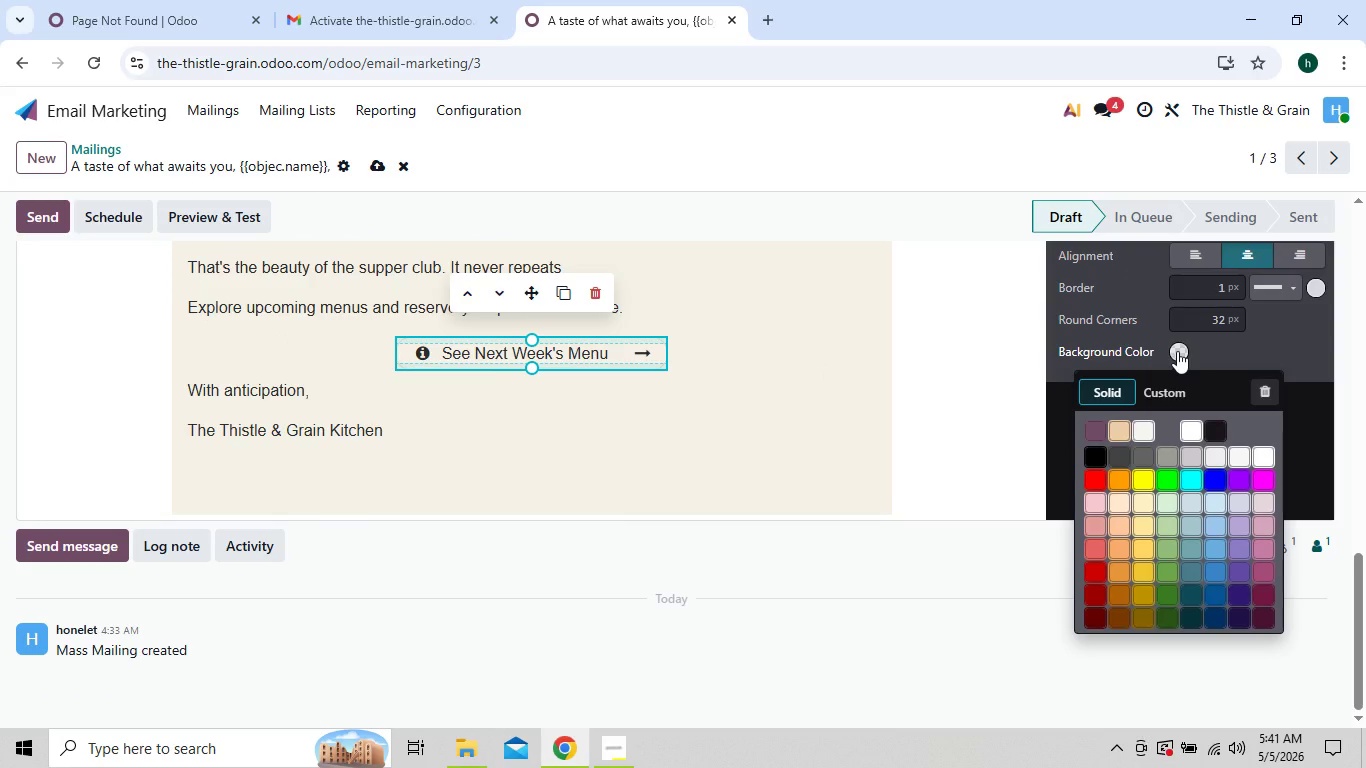 
left_click([1160, 389])
 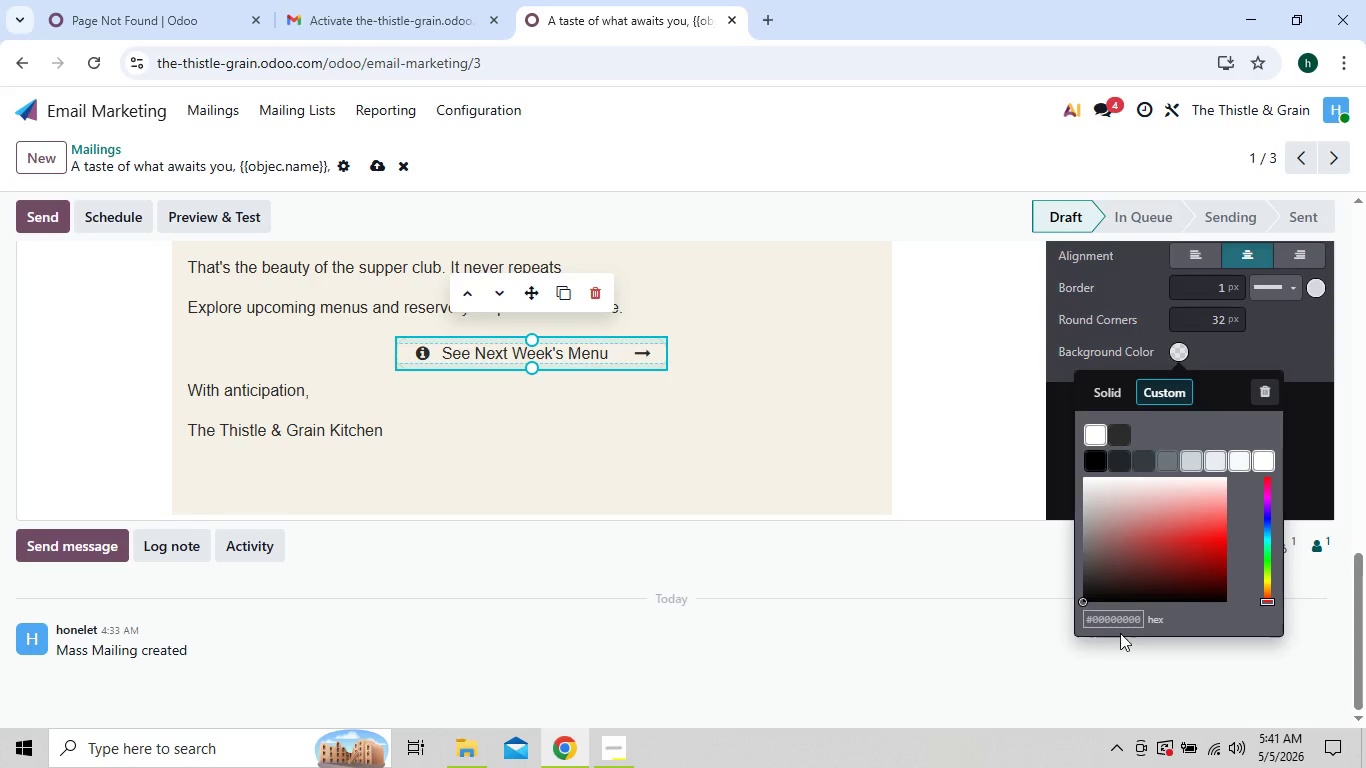 
left_click([1120, 616])
 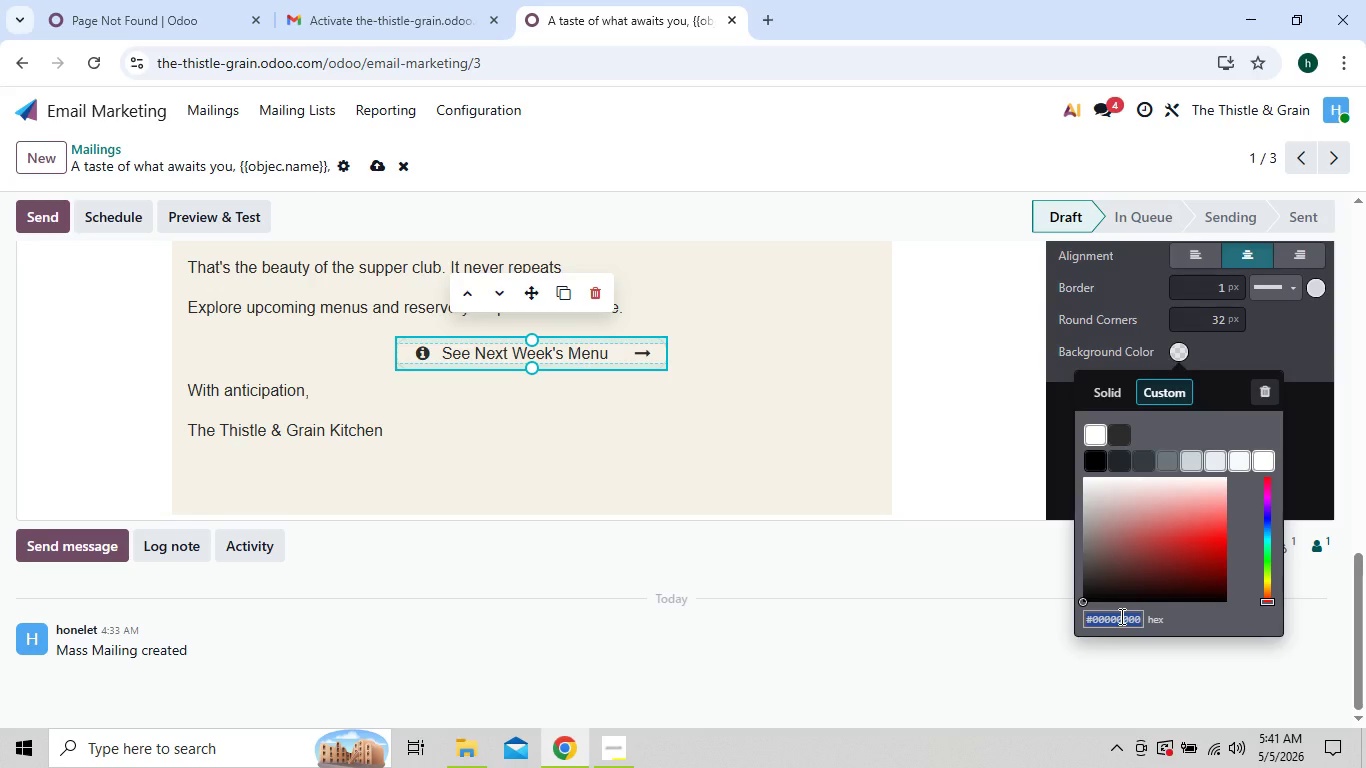 
type(c2a878)
 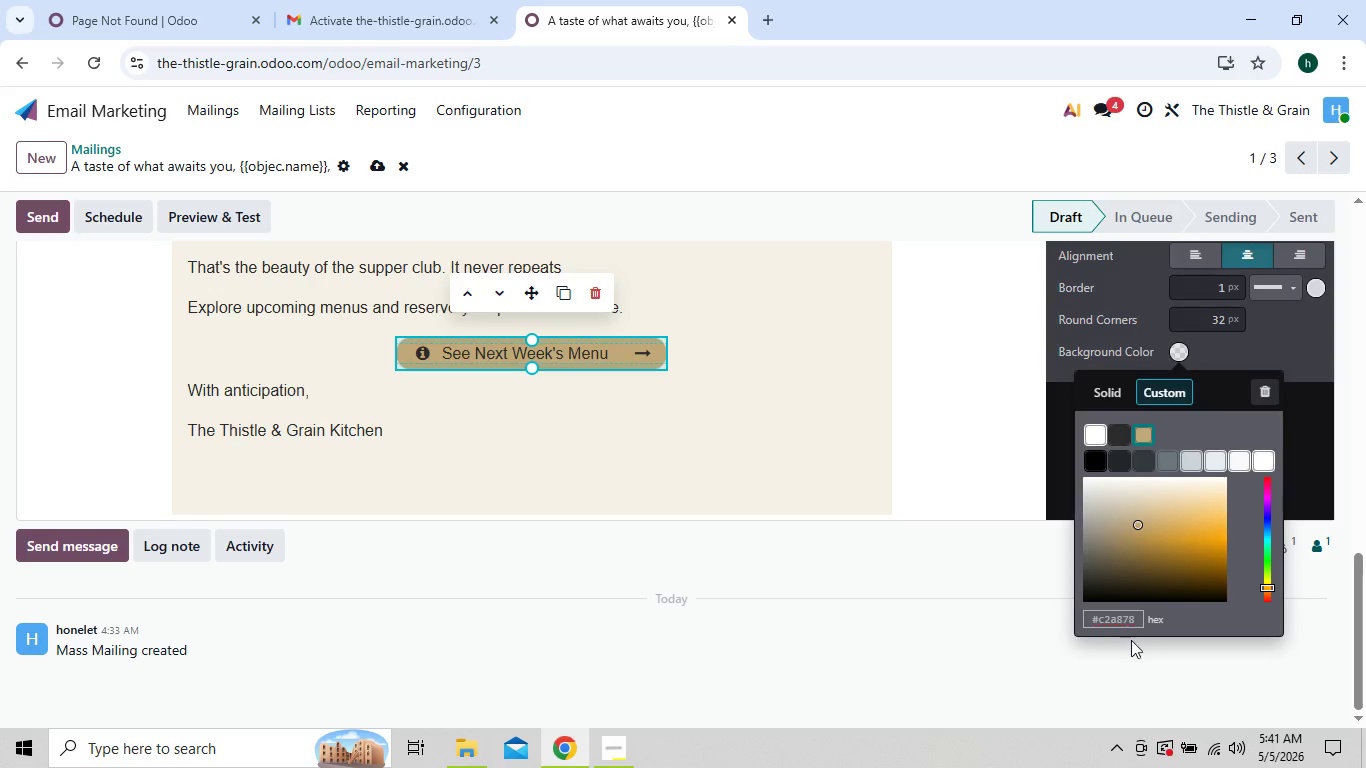 
left_click([981, 623])
 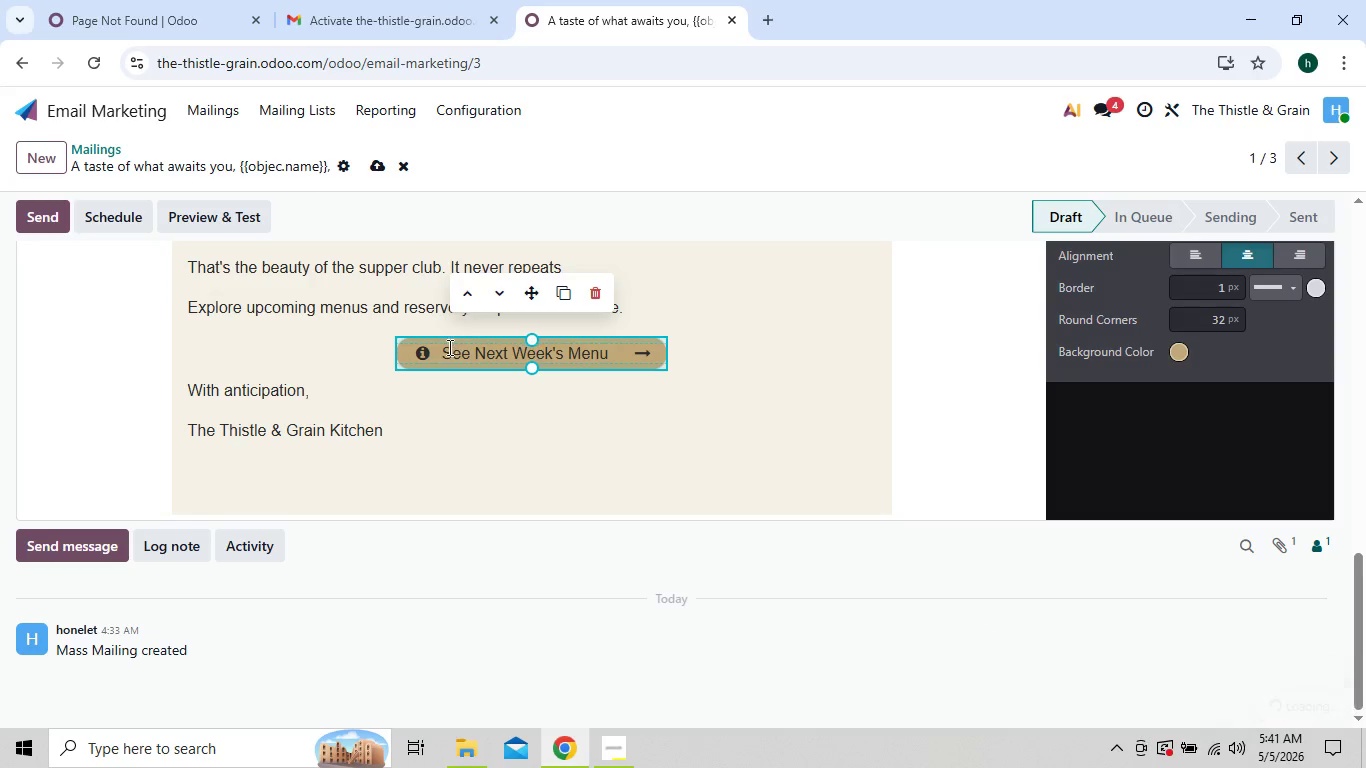 
left_click_drag(start_coordinate=[444, 351], to_coordinate=[608, 356])
 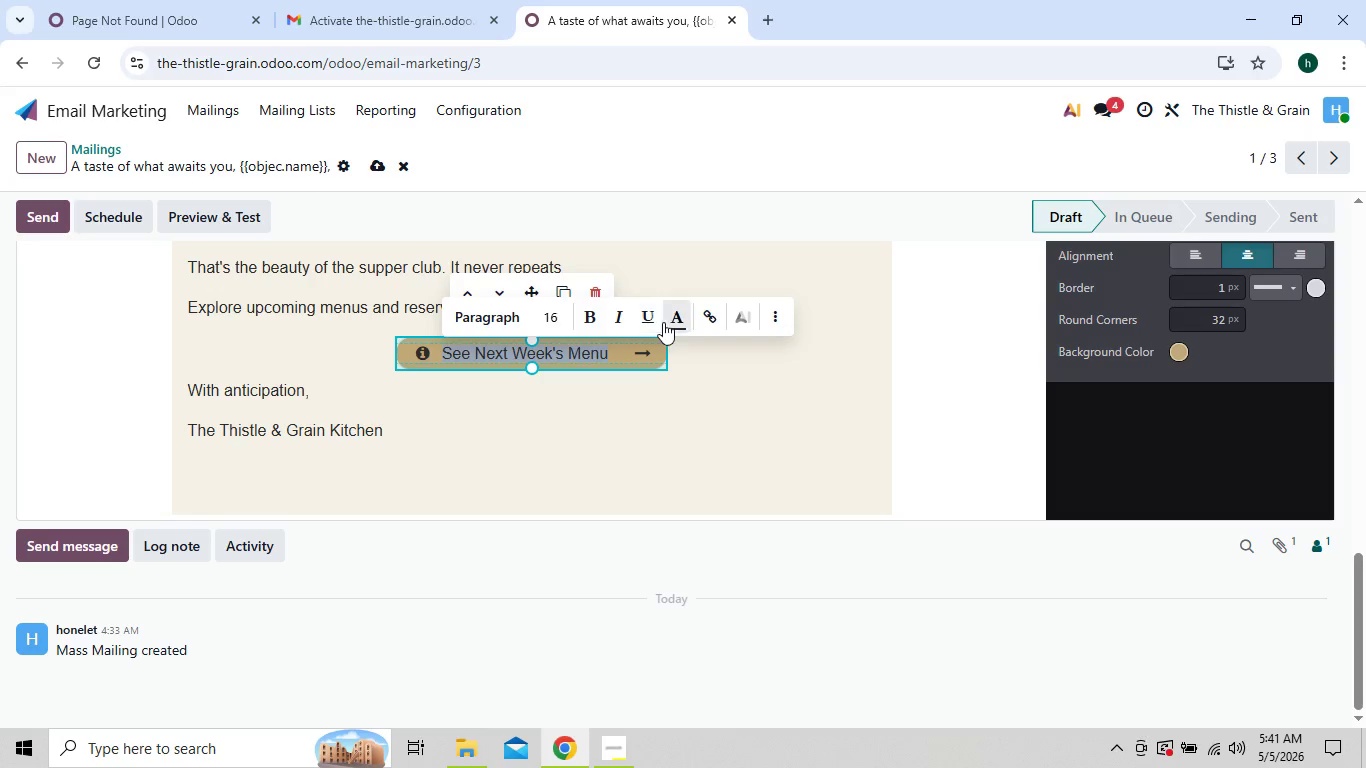 
left_click([674, 322])
 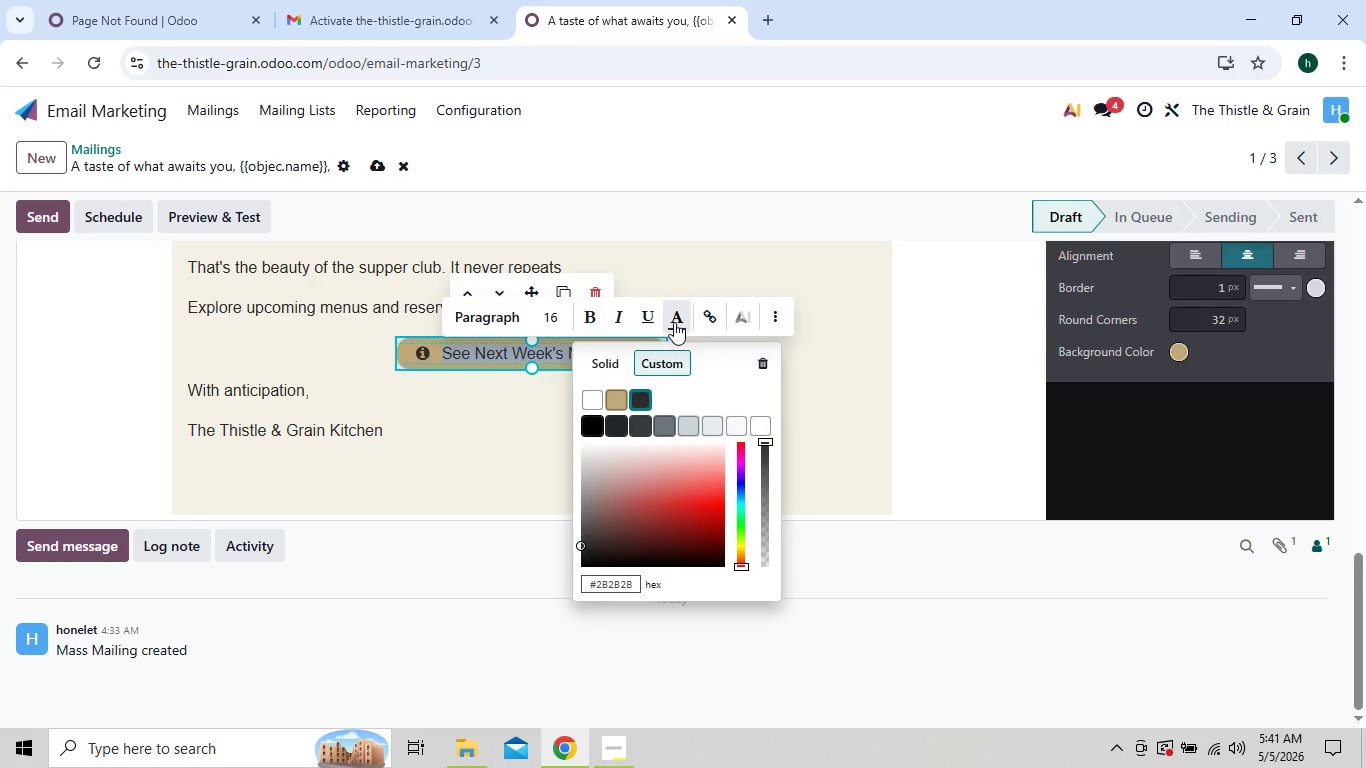 
type(fff)
 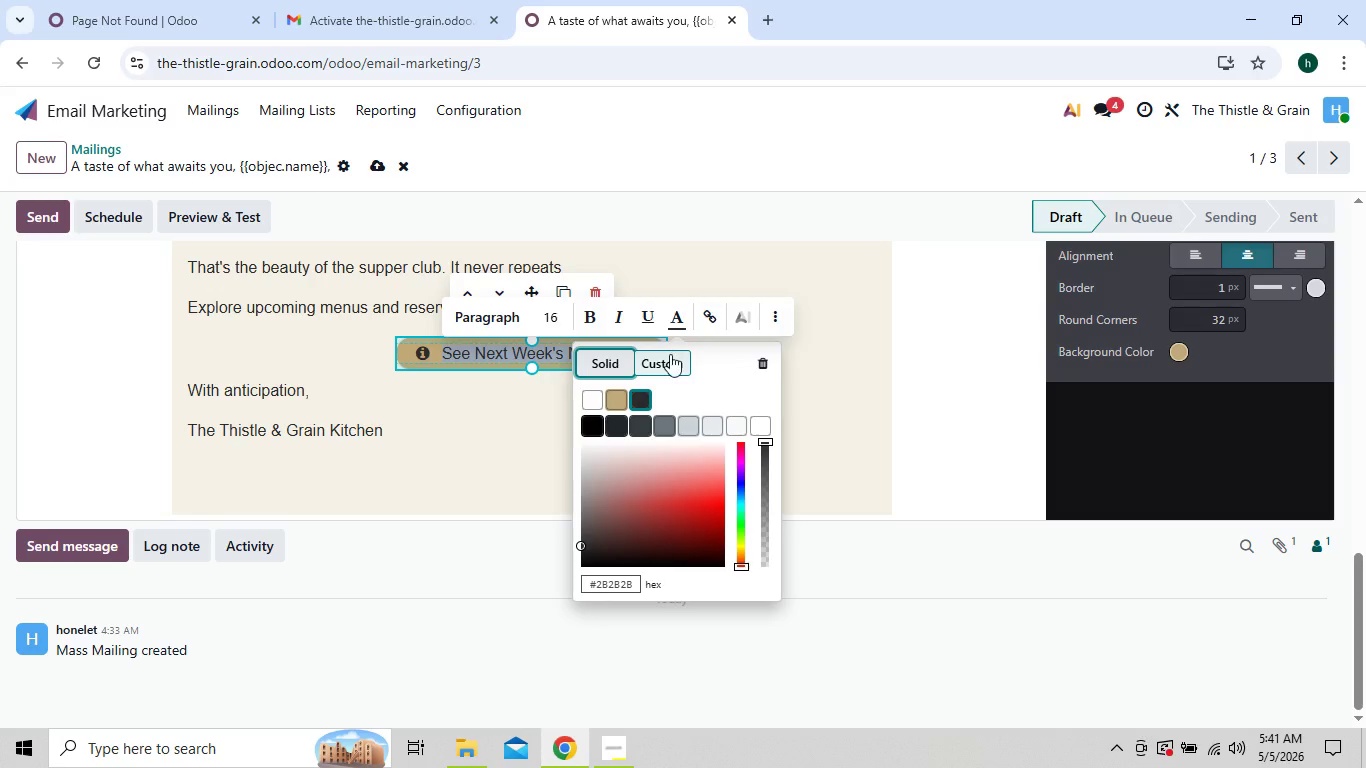 
left_click([669, 355])
 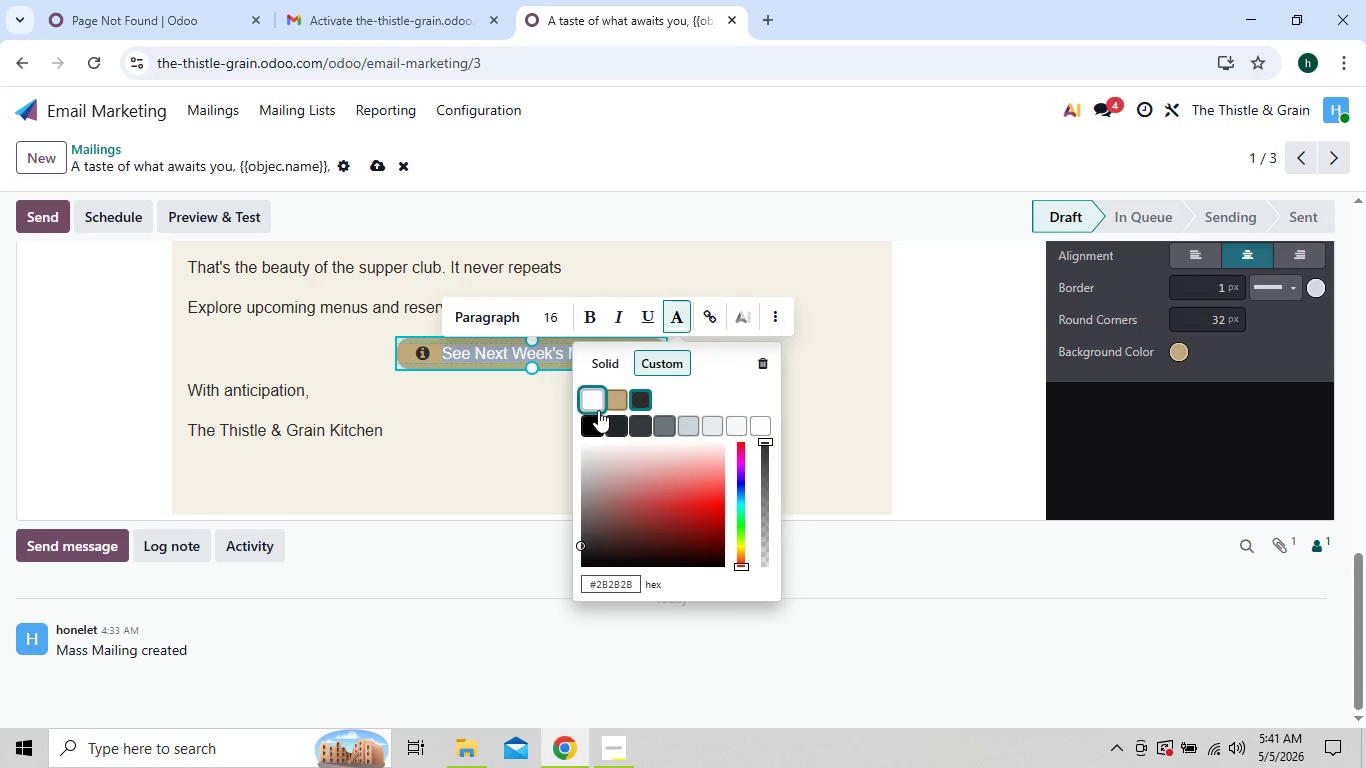 
left_click([598, 399])
 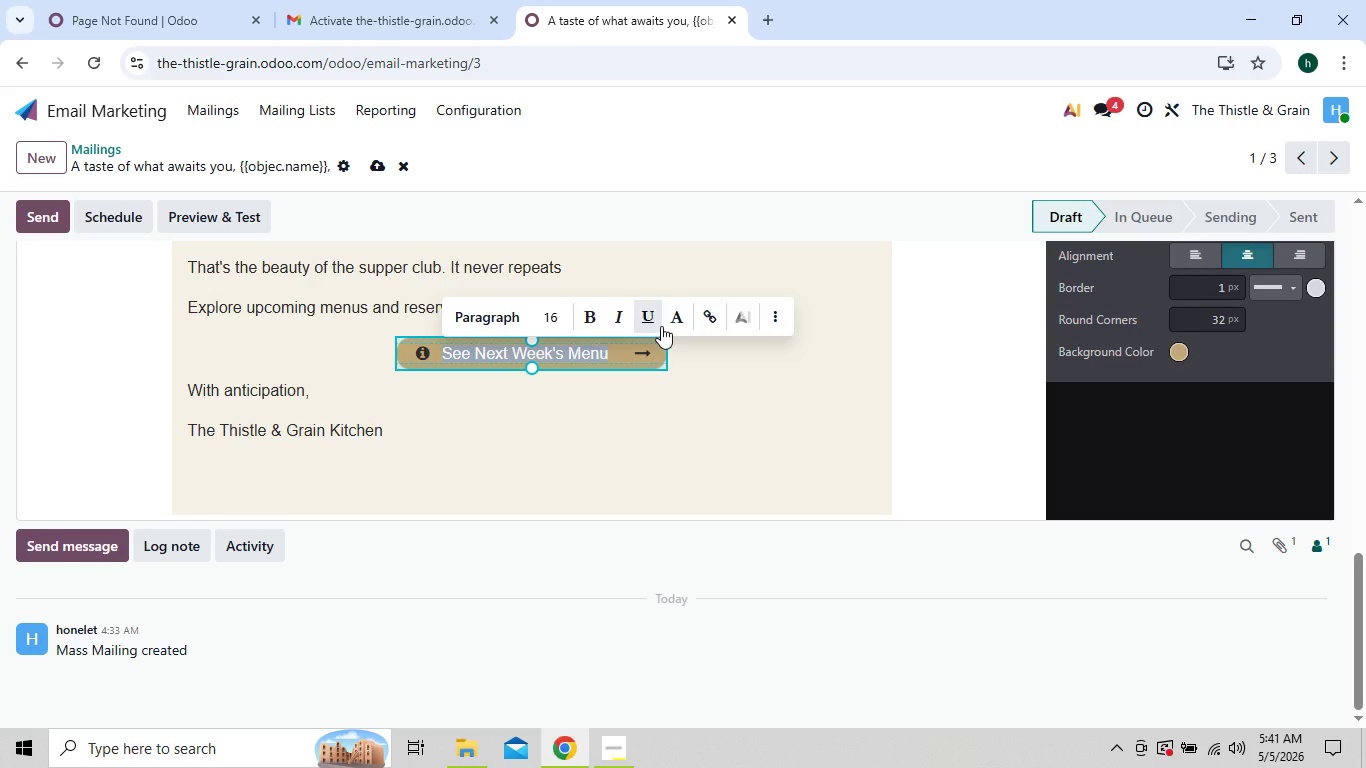 
left_click([666, 324])
 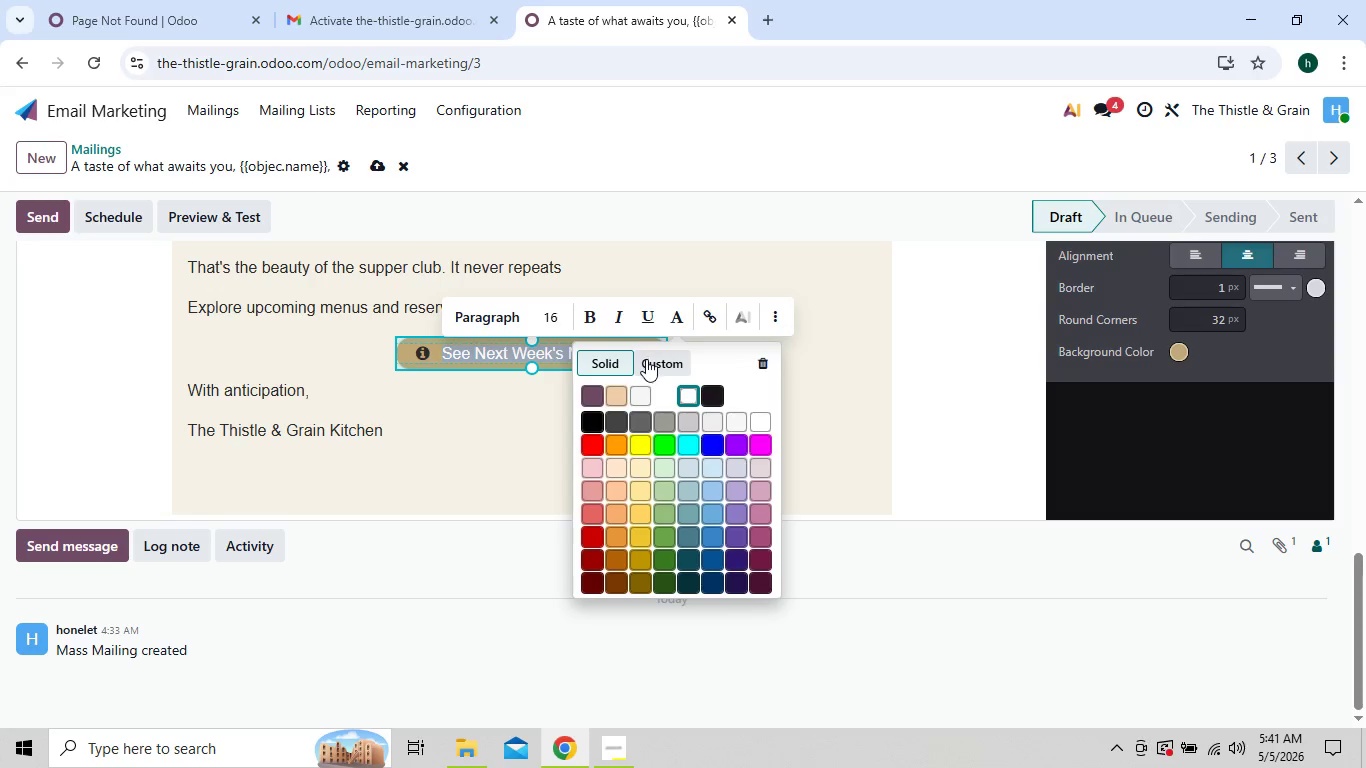 
left_click([646, 362])
 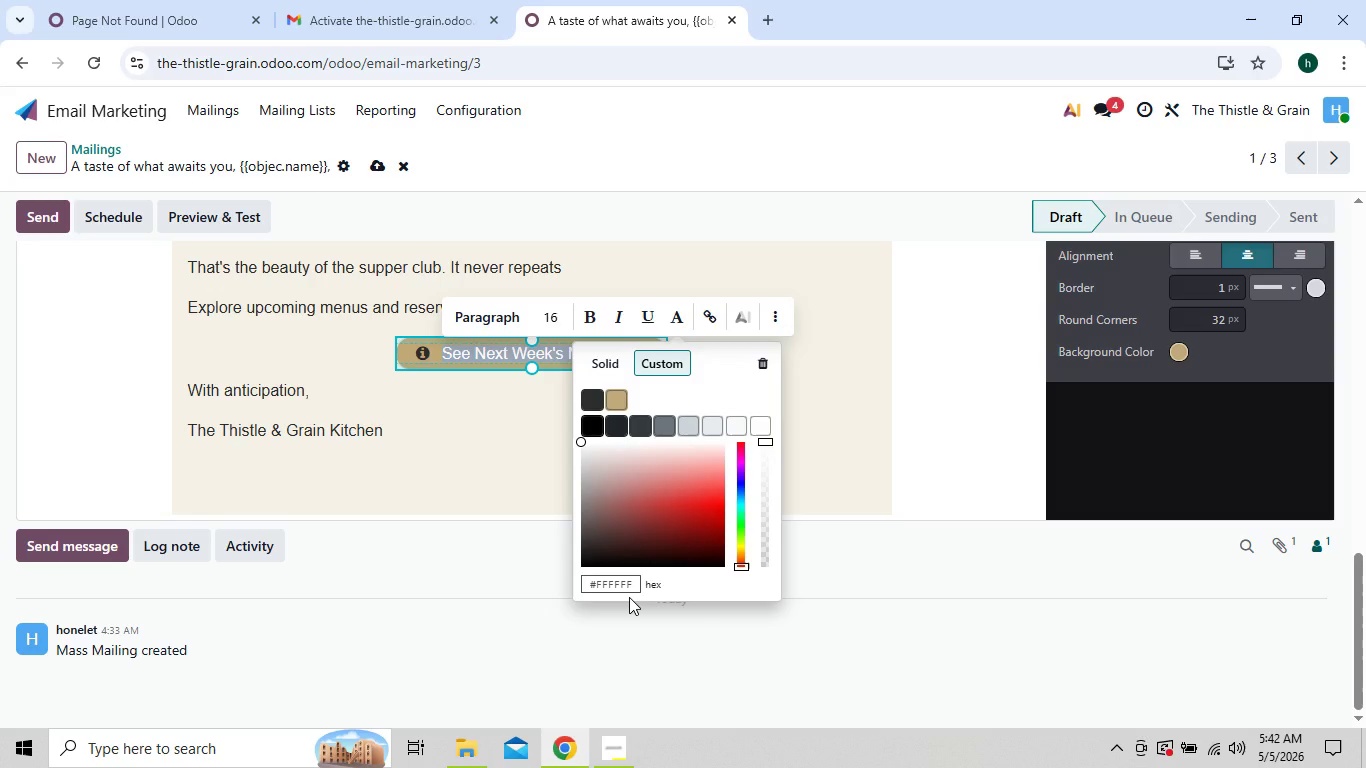 
left_click([629, 597])
 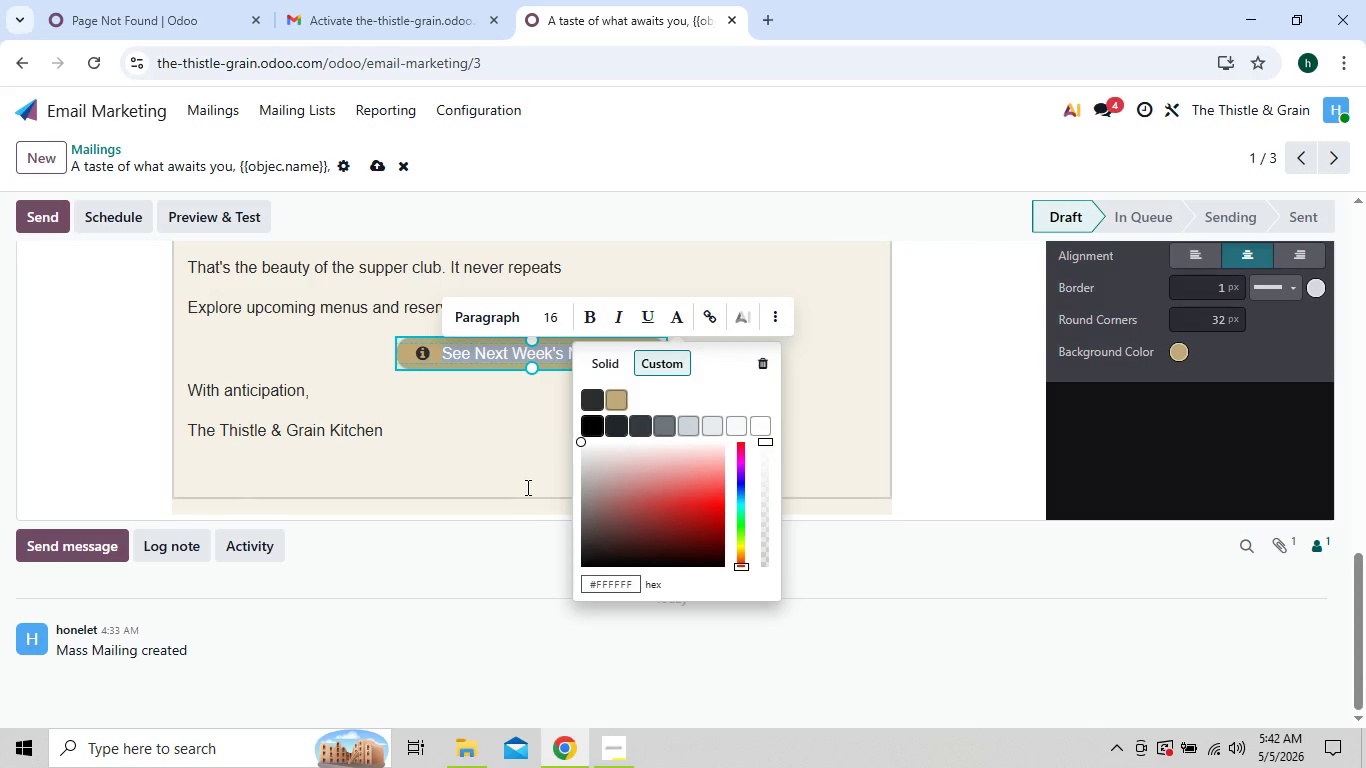 
left_click([506, 458])
 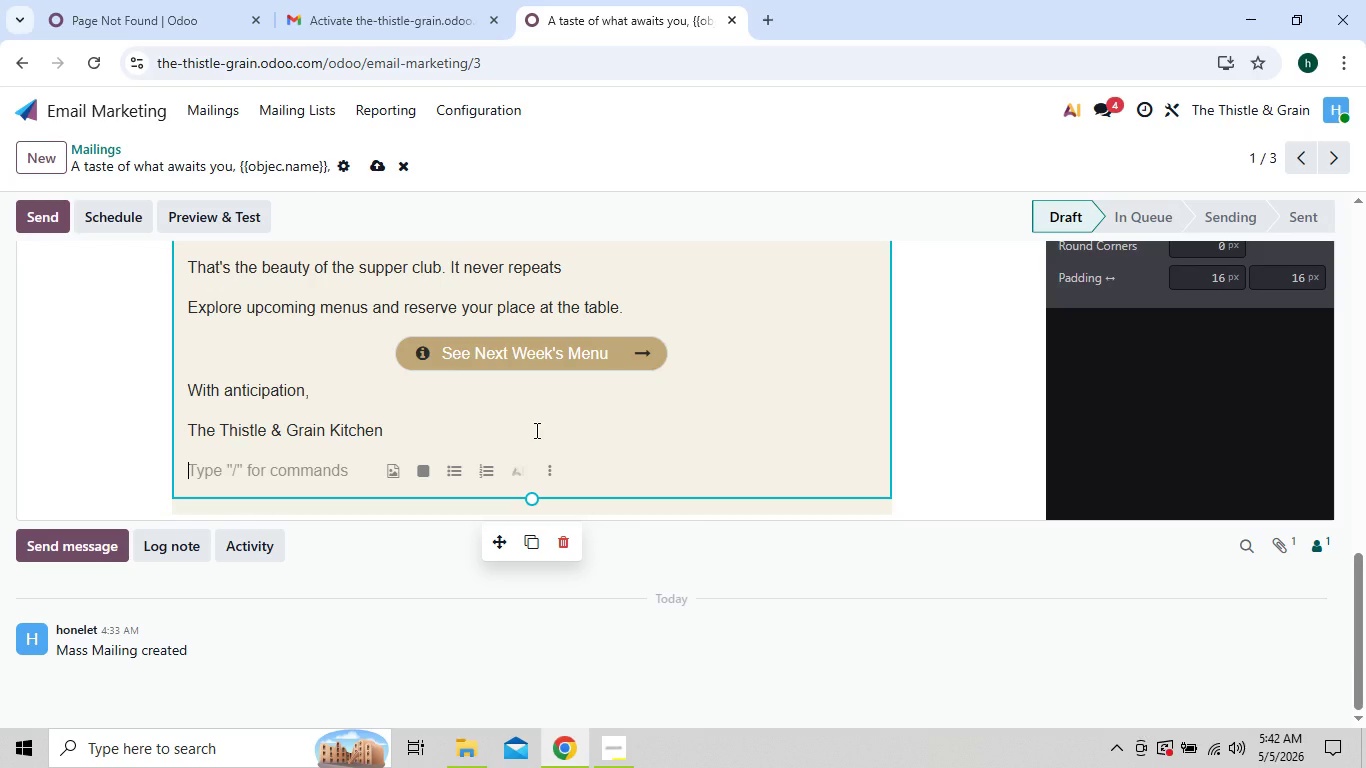 
wait(8.38)
 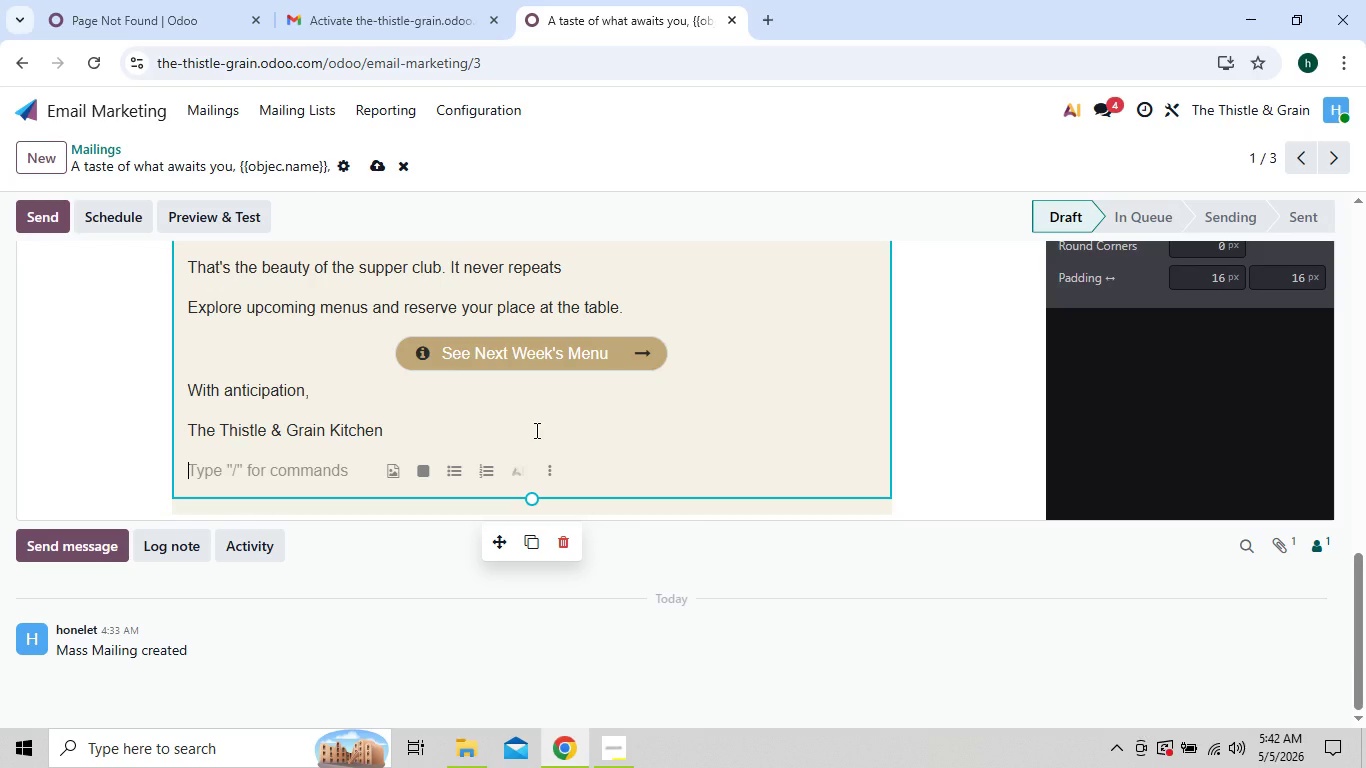 
left_click([311, 641])
 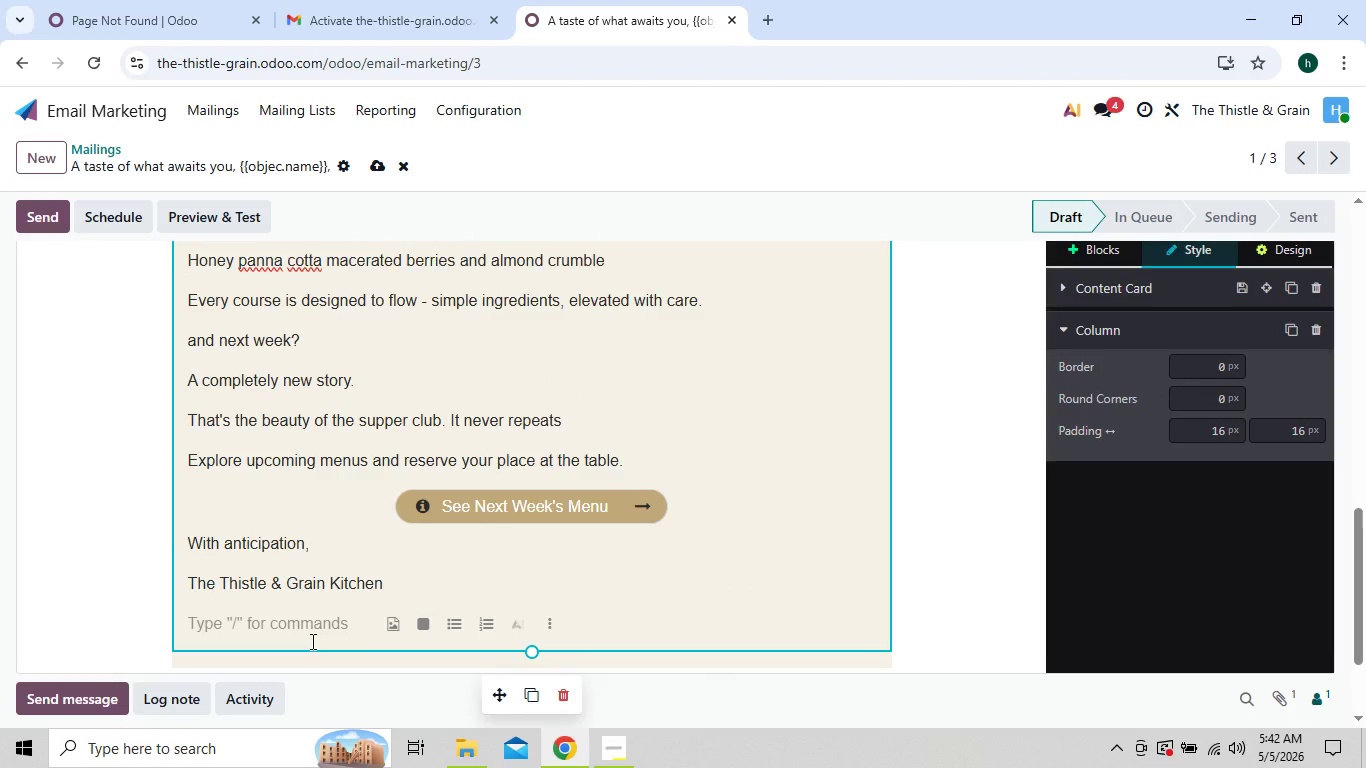 
key(Backspace)
 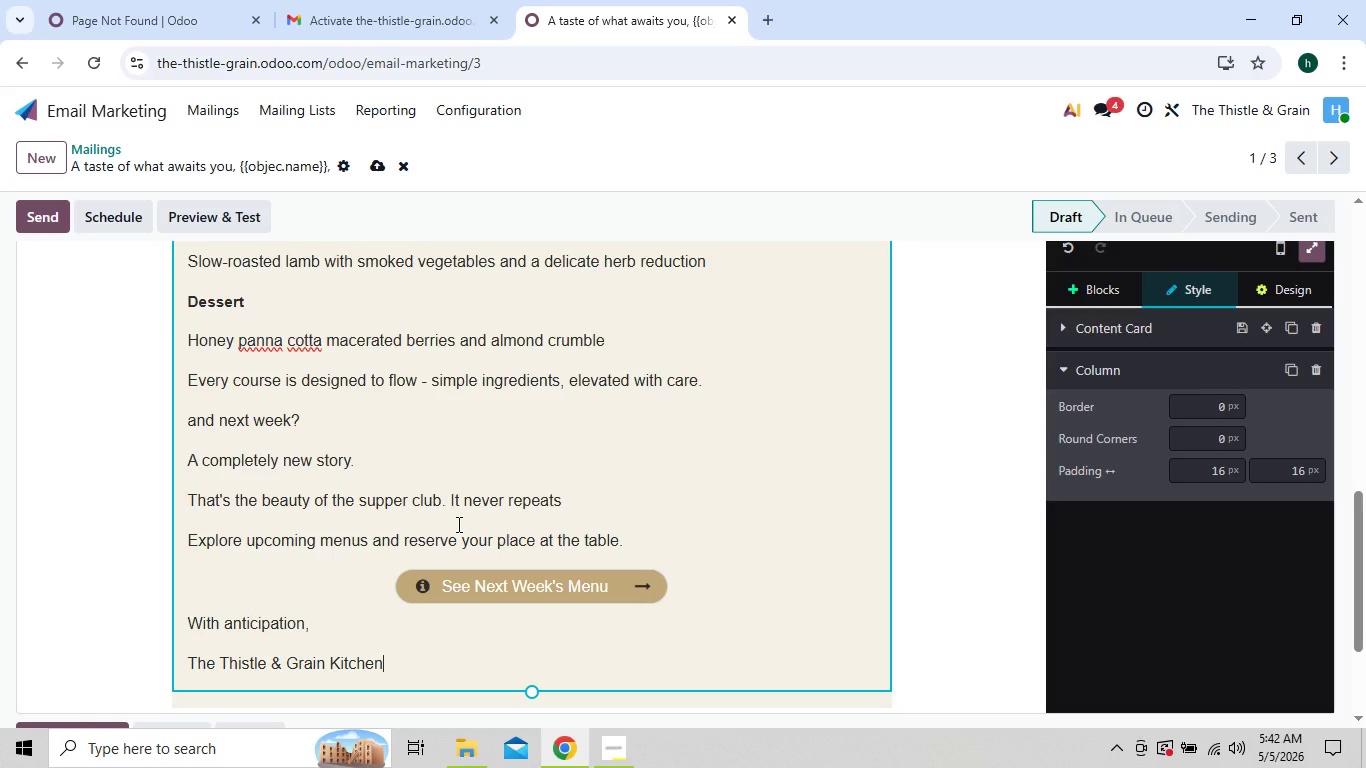 
wait(25.28)
 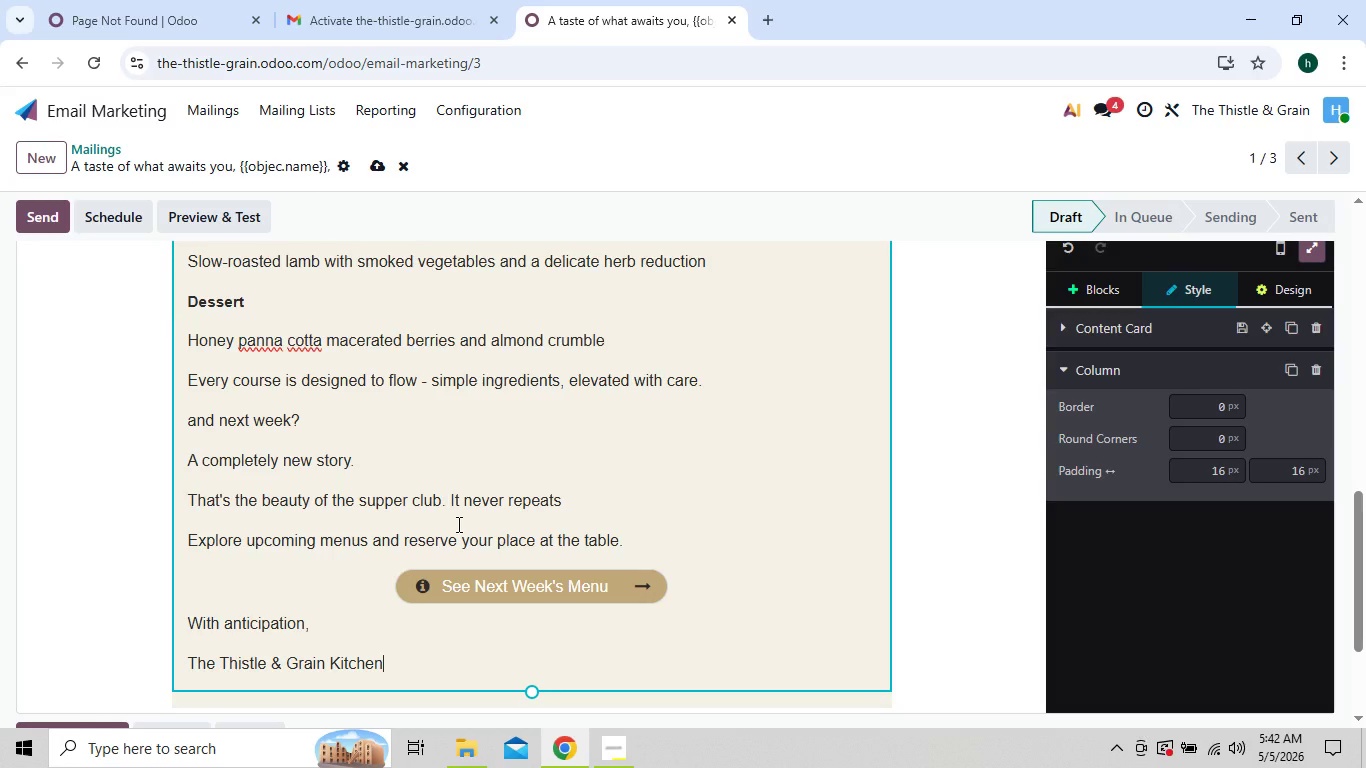 
left_click([375, 163])
 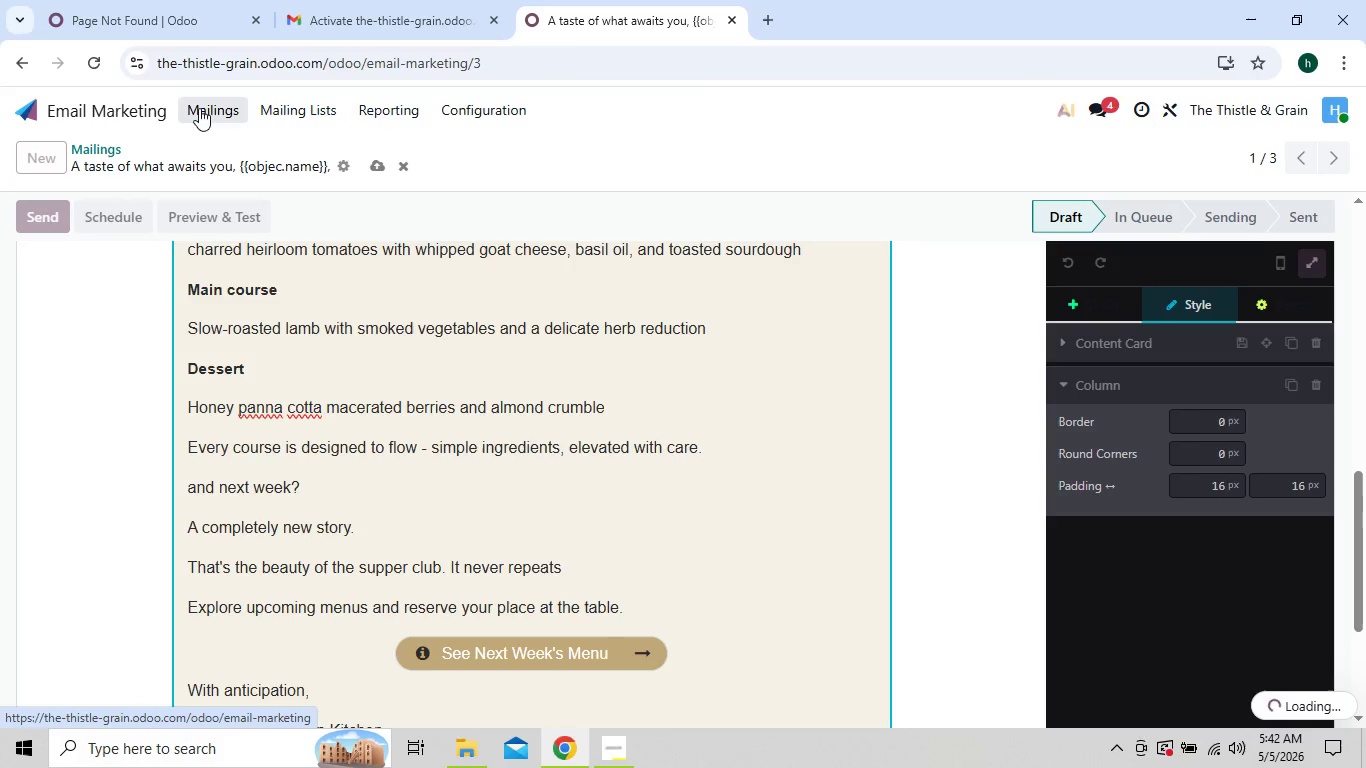 
left_click([200, 108])
 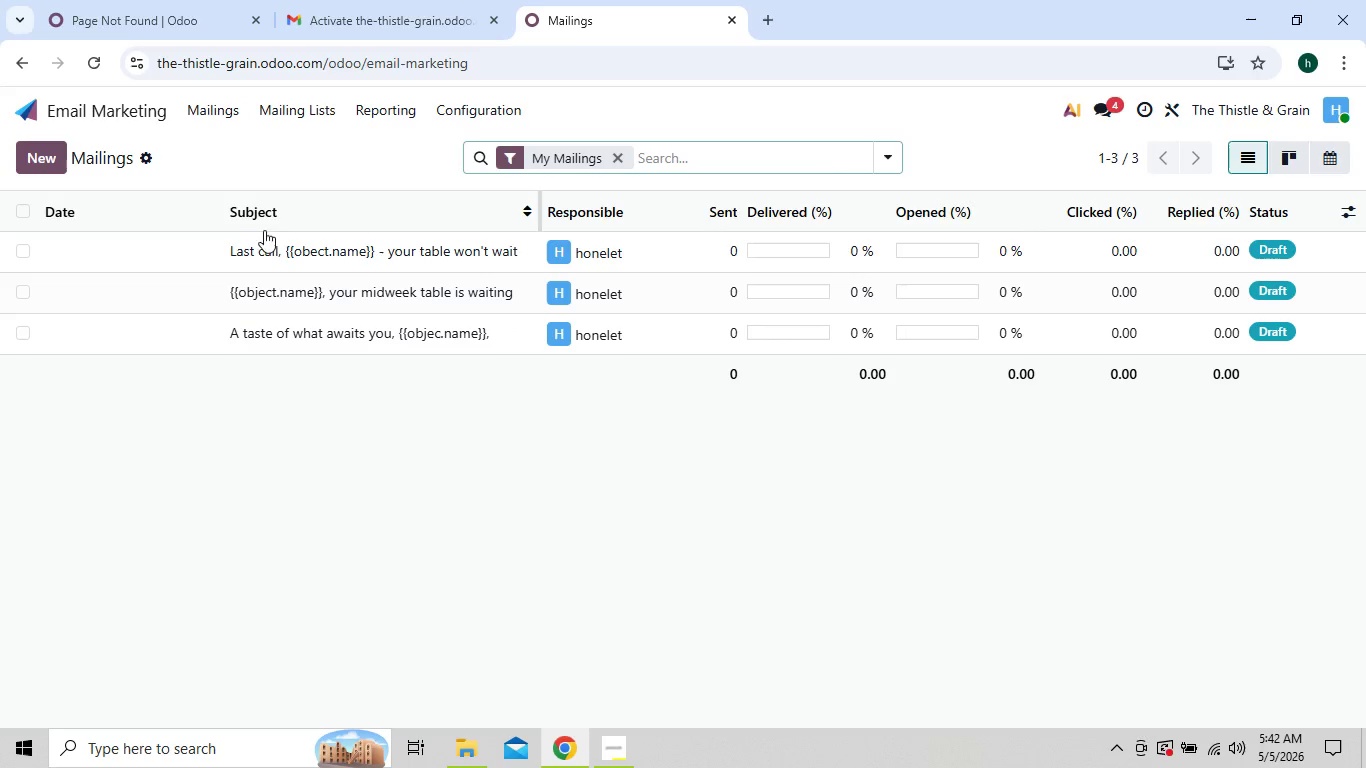 
left_click([276, 245])
 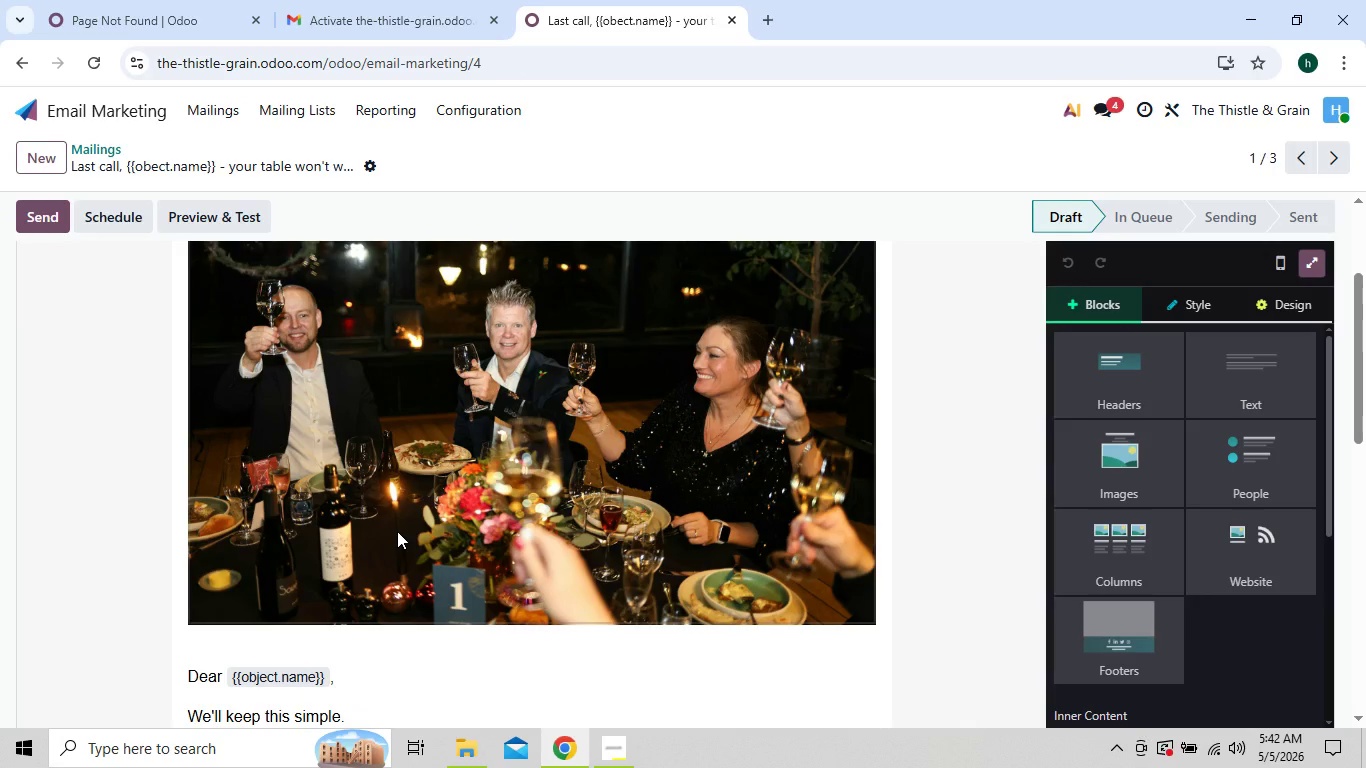 
wait(8.77)
 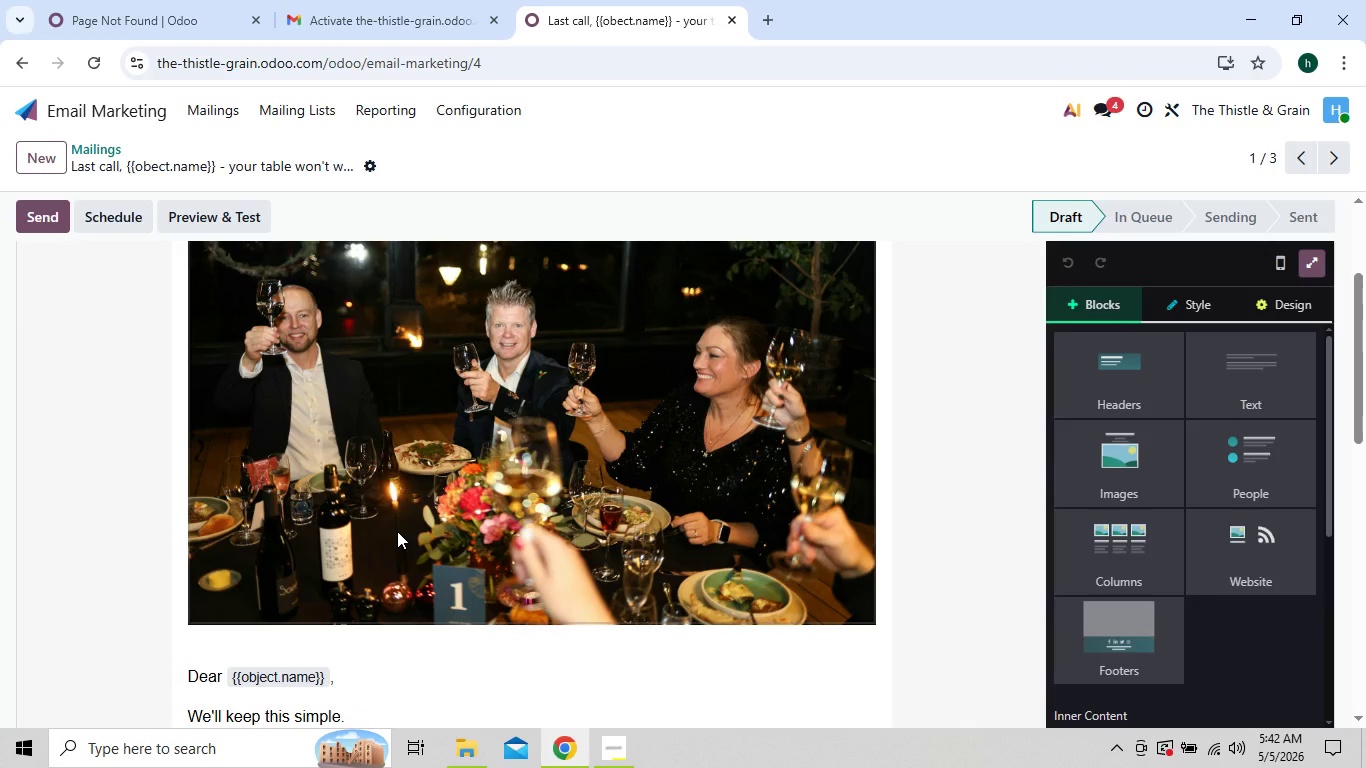 
left_click([940, 584])
 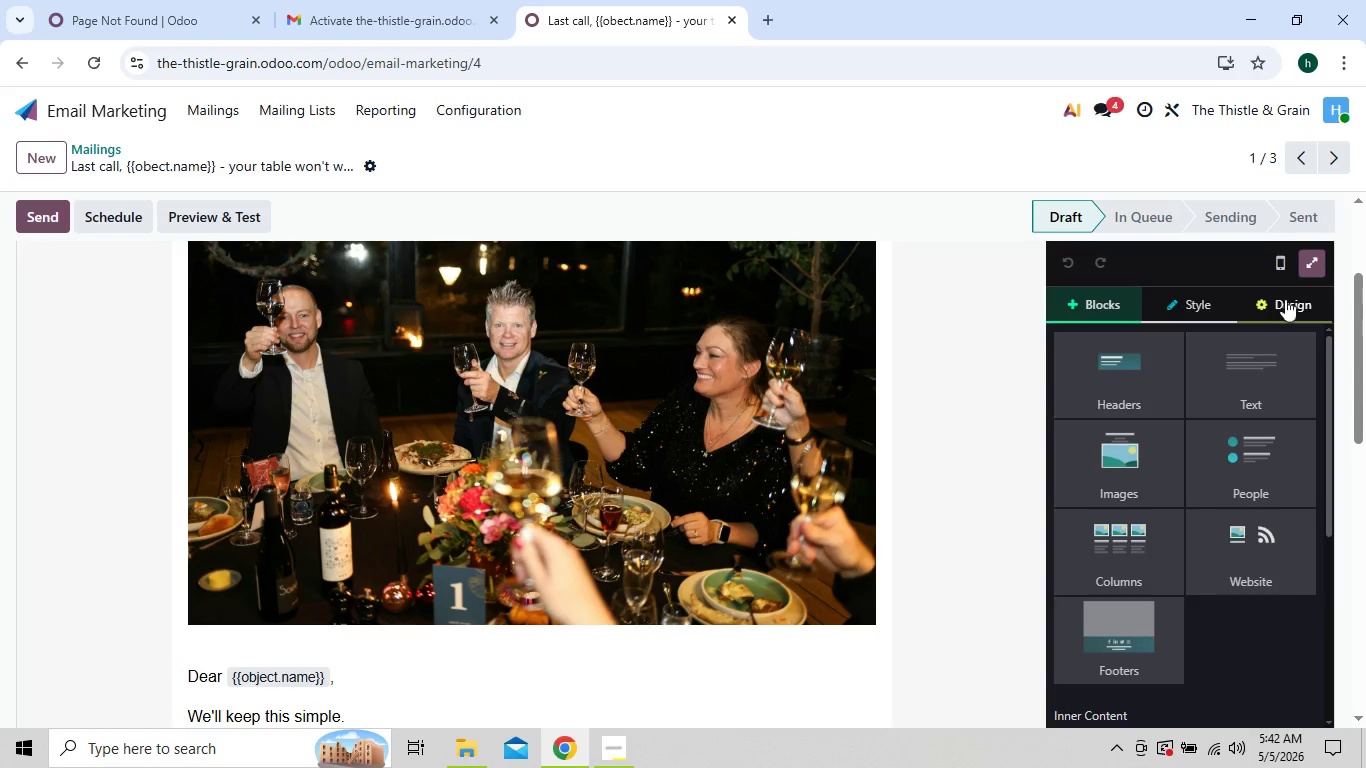 
left_click([1295, 288])
 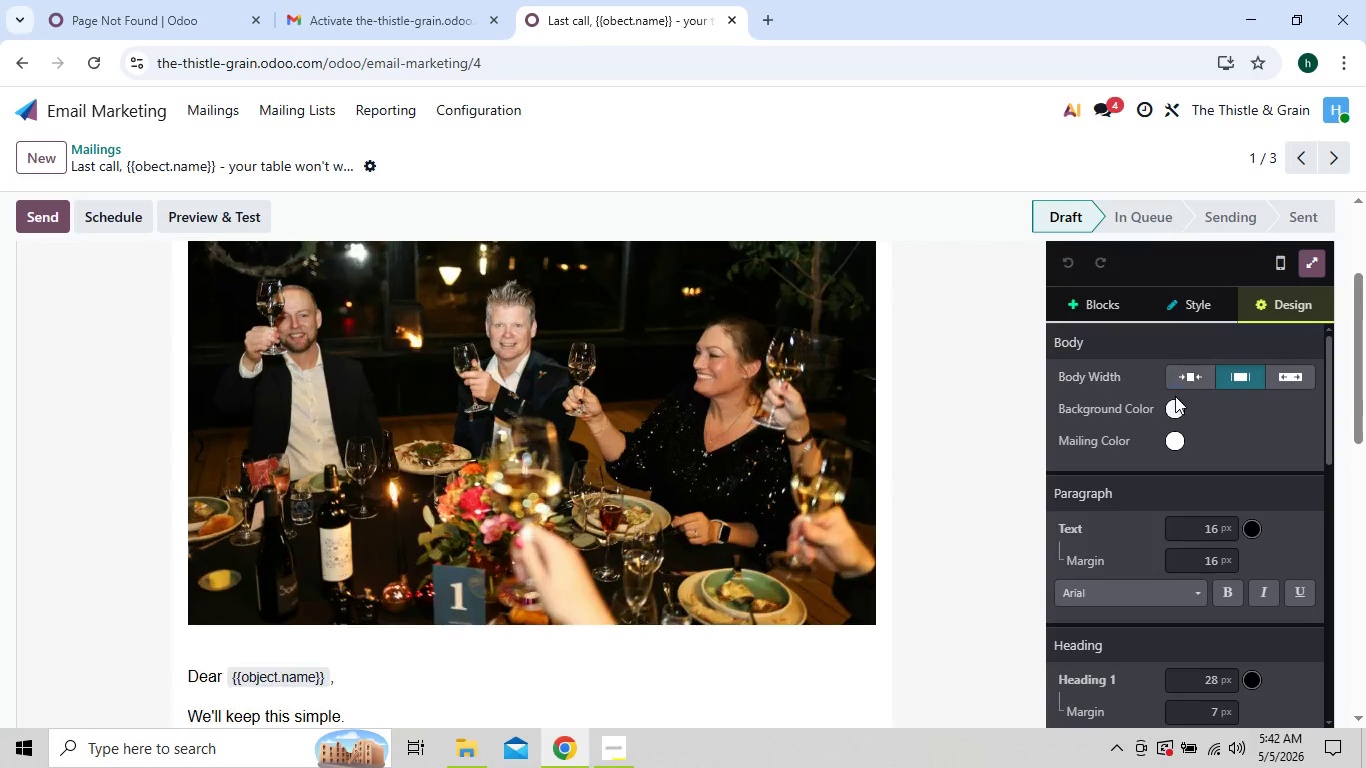 
left_click([1175, 407])
 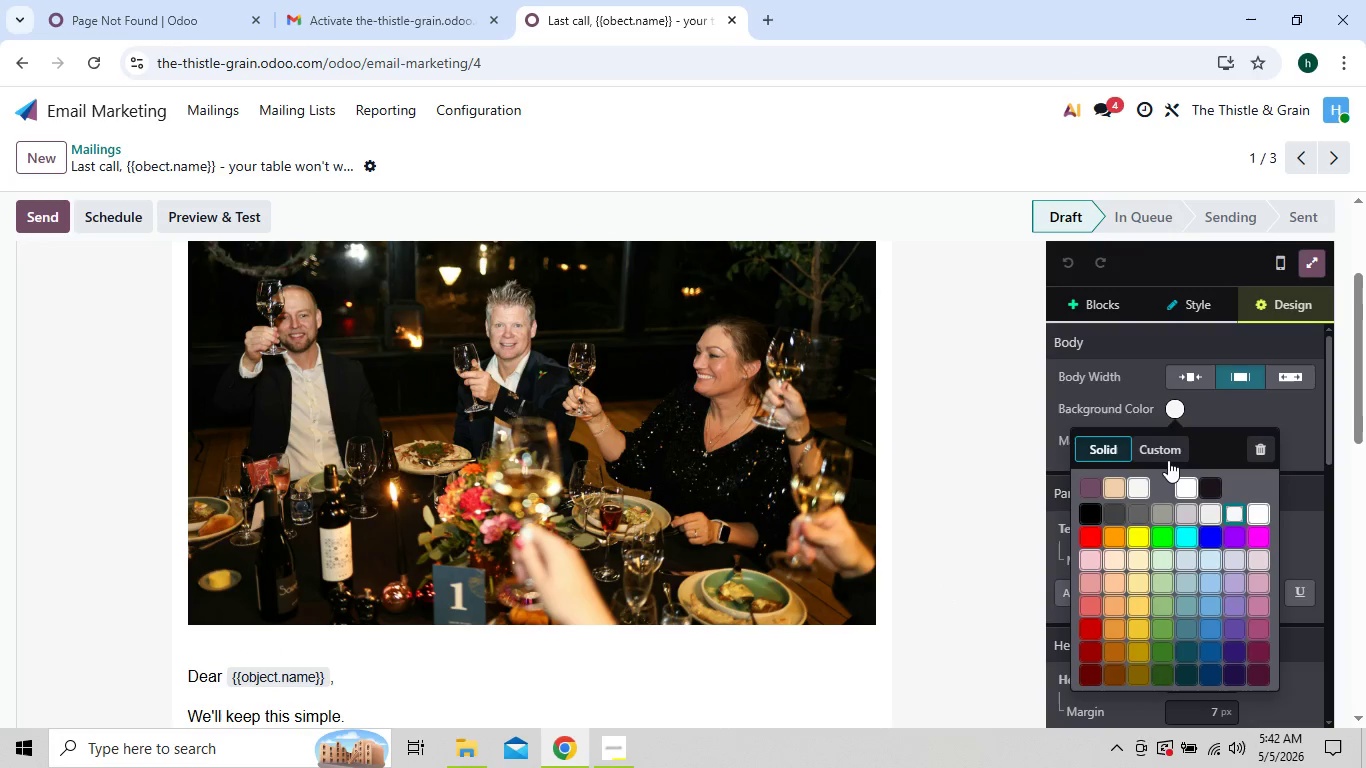 
left_click([1159, 447])
 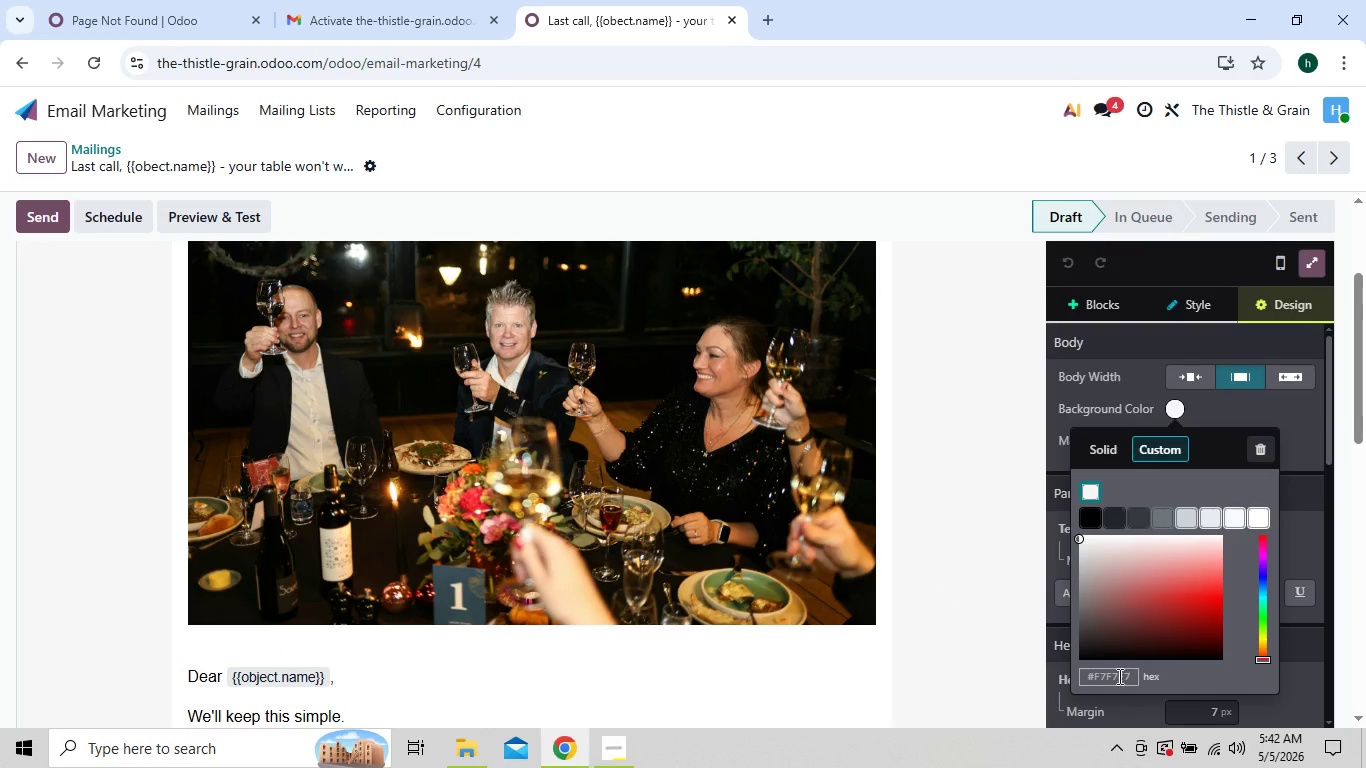 
left_click([1118, 676])
 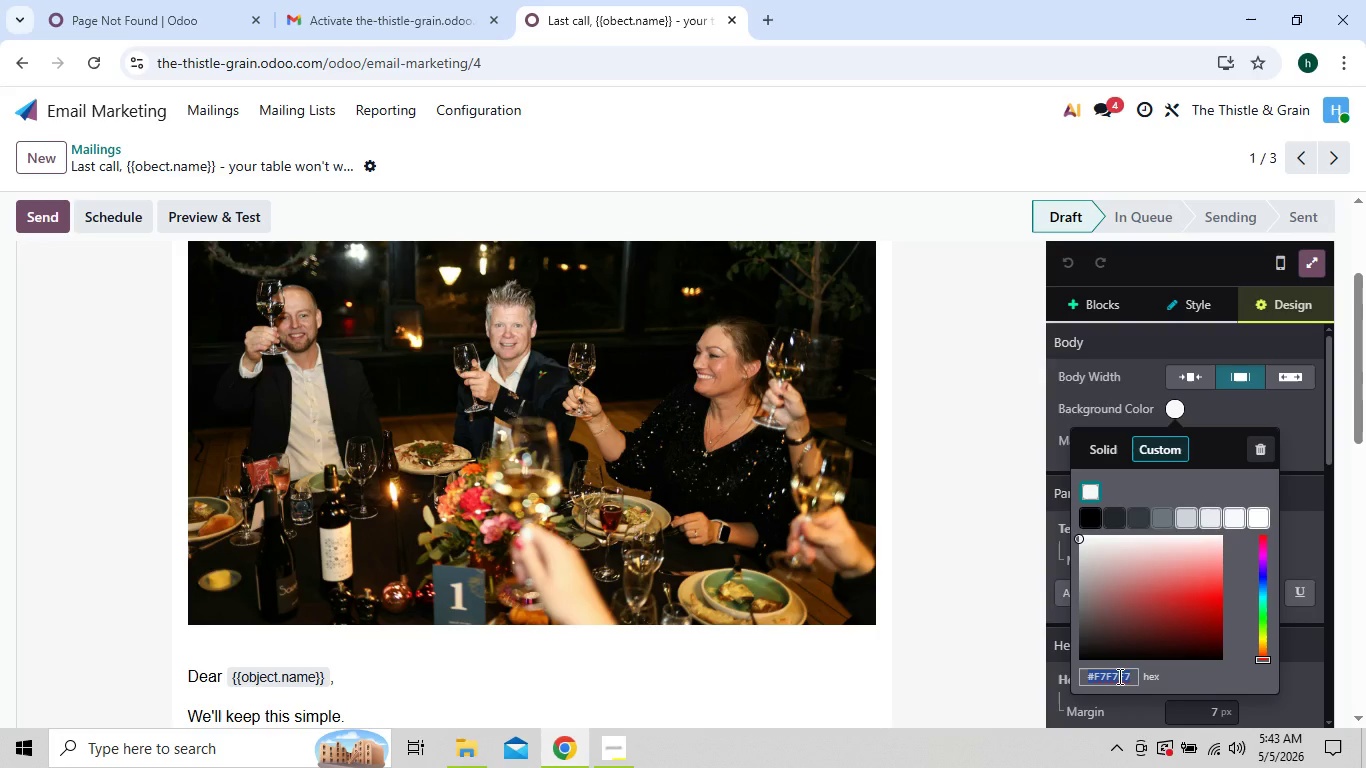 
type(2f4f3e)
 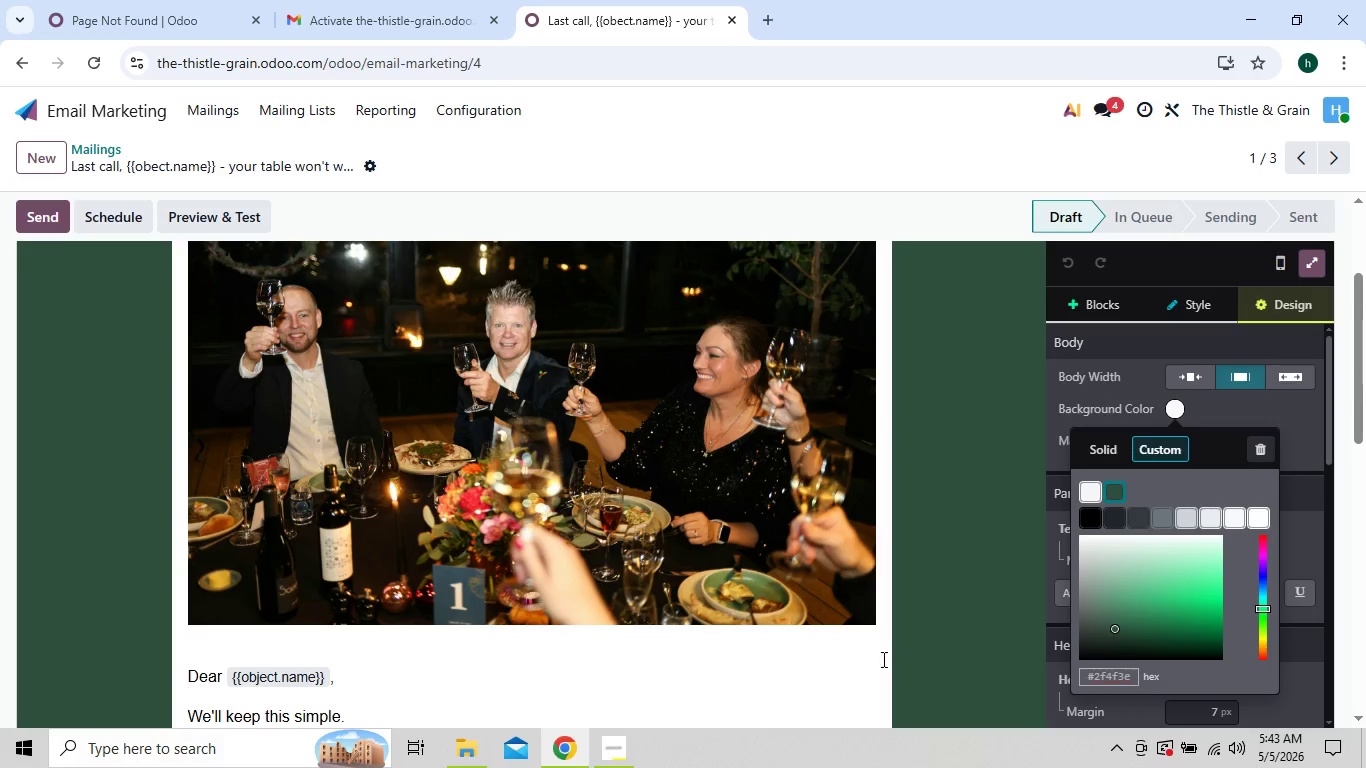 
left_click([868, 659])
 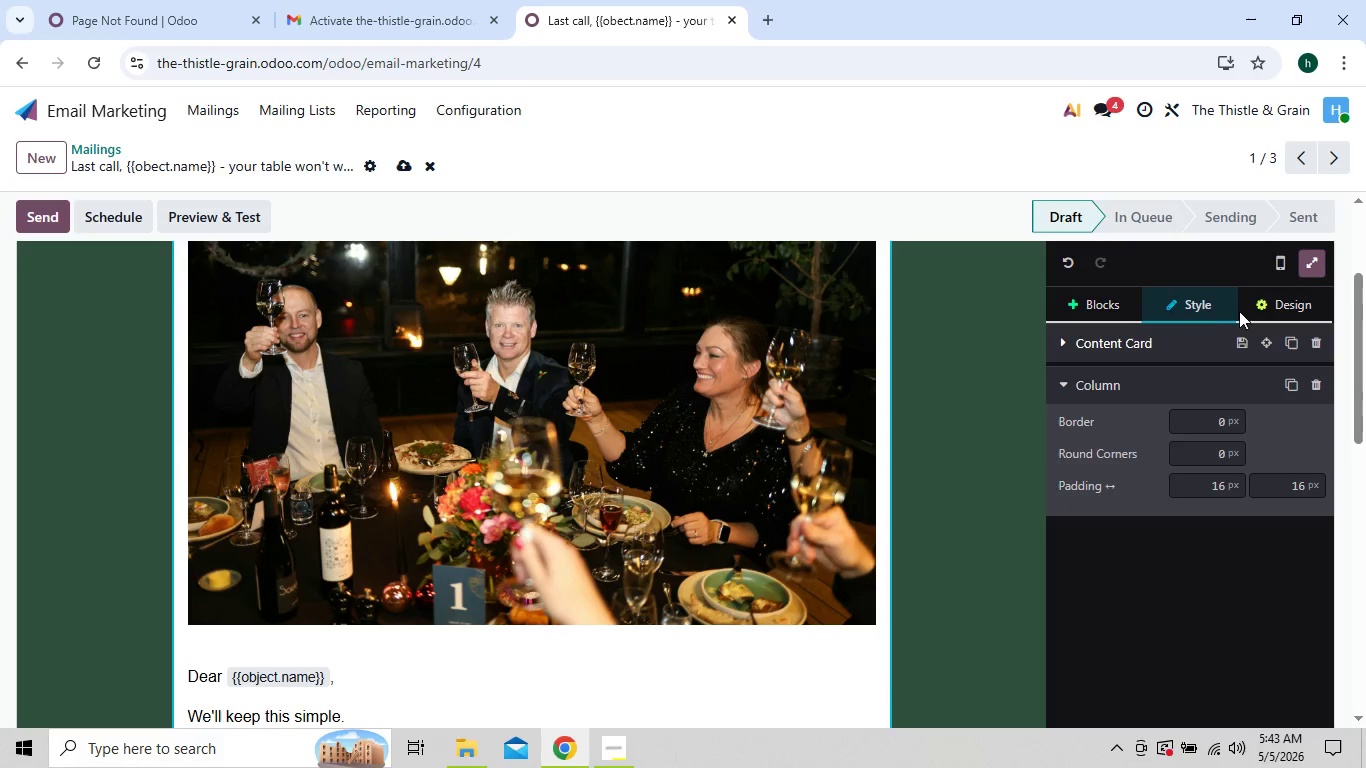 
left_click([1251, 309])
 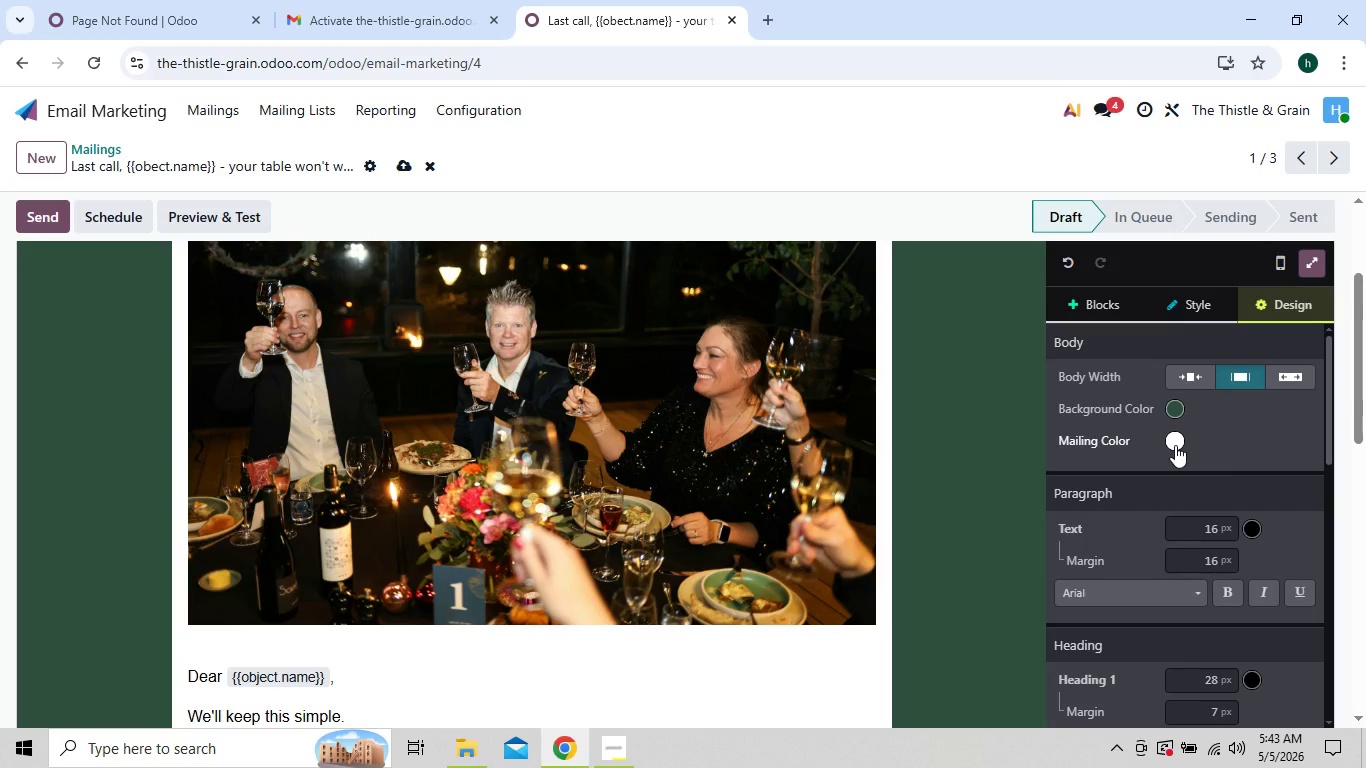 
left_click([1175, 445])
 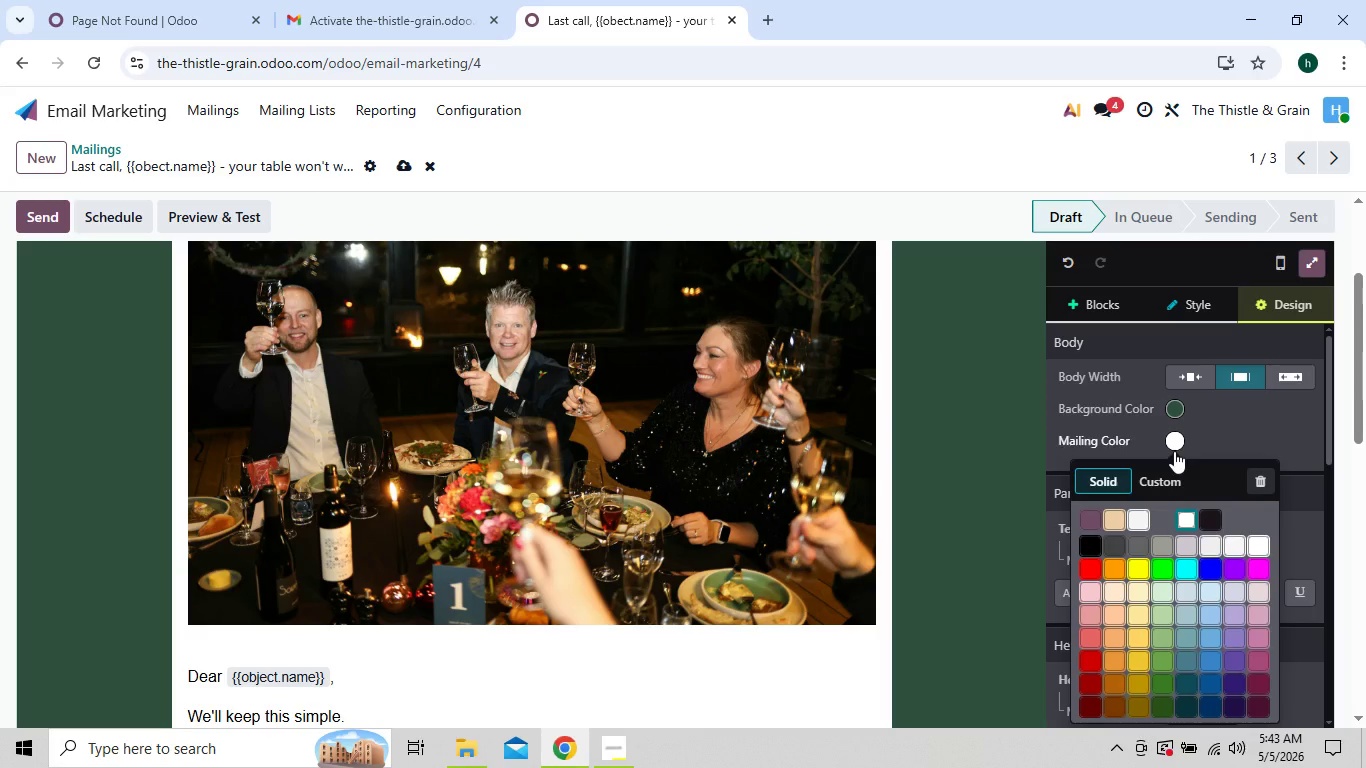 
left_click([1171, 474])
 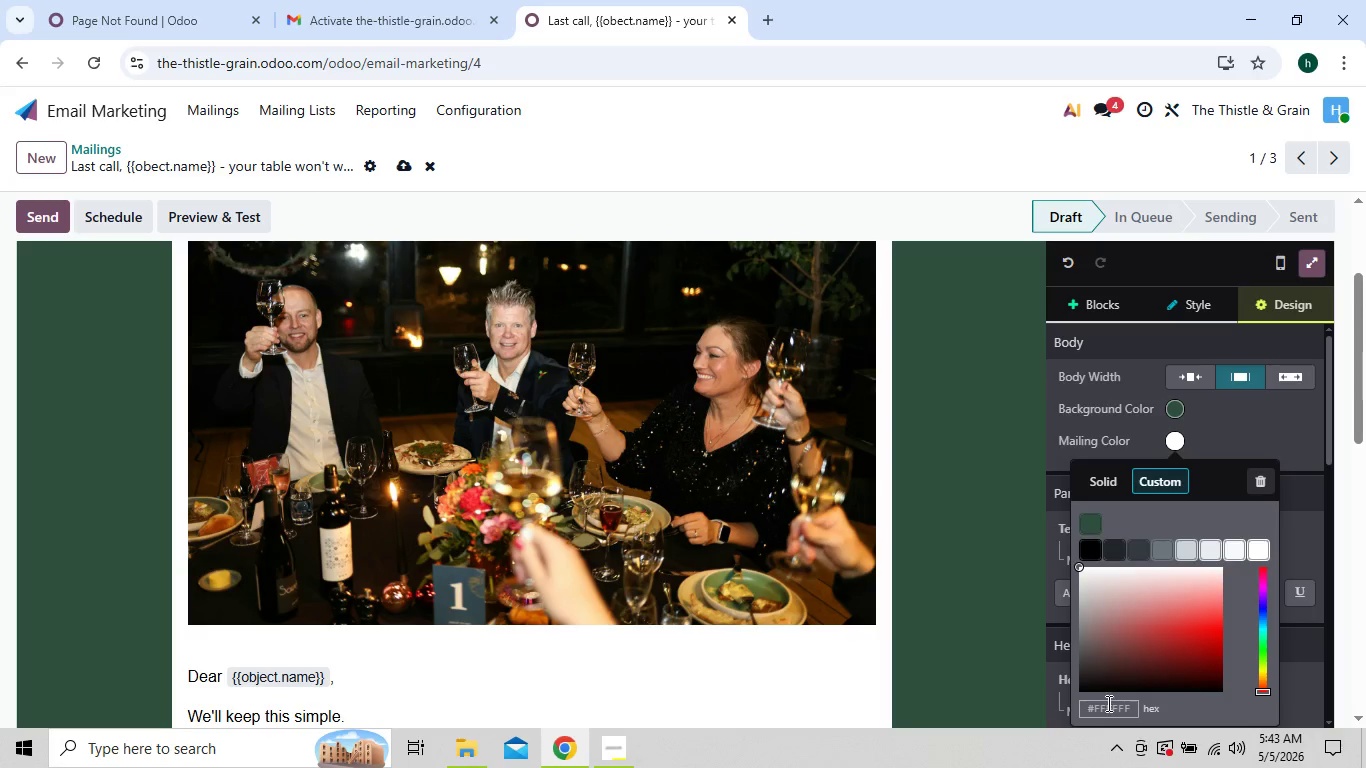 
left_click([992, 658])
 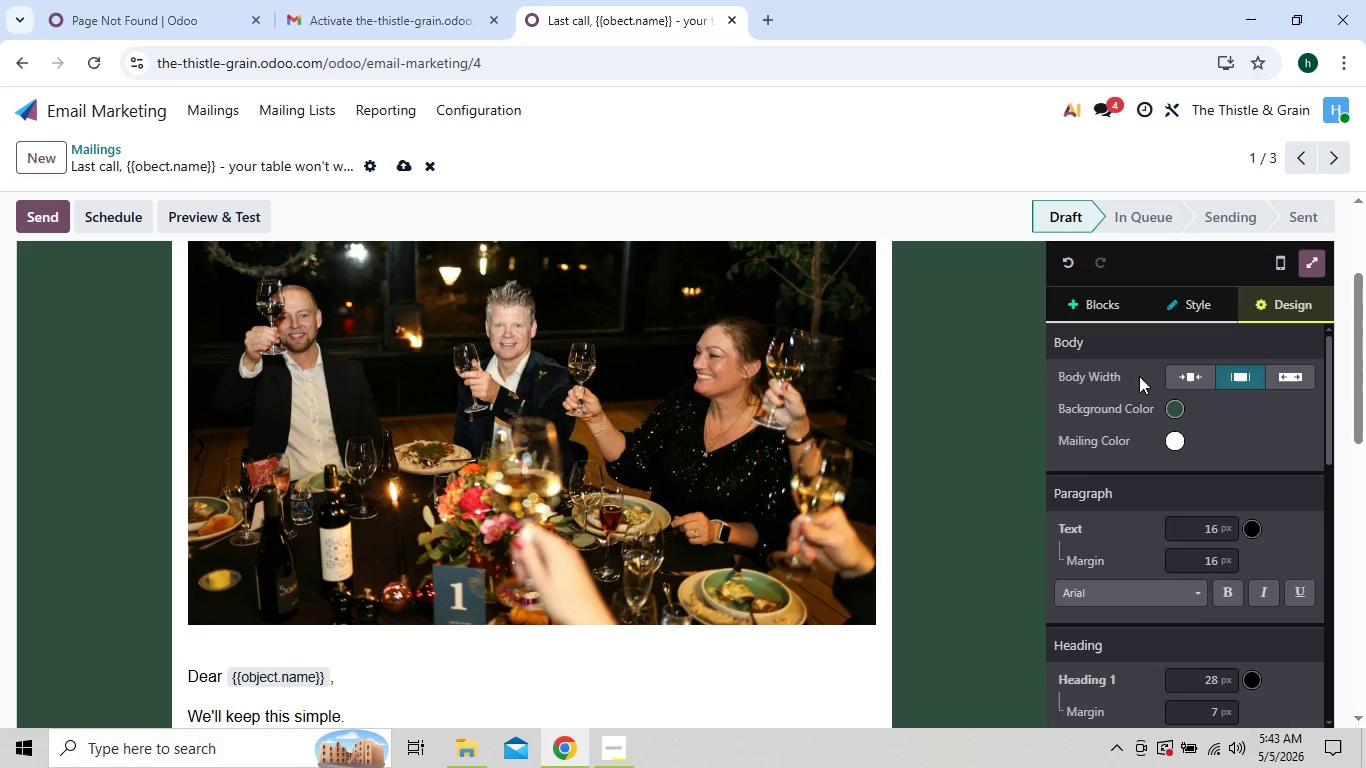 
left_click([1173, 406])
 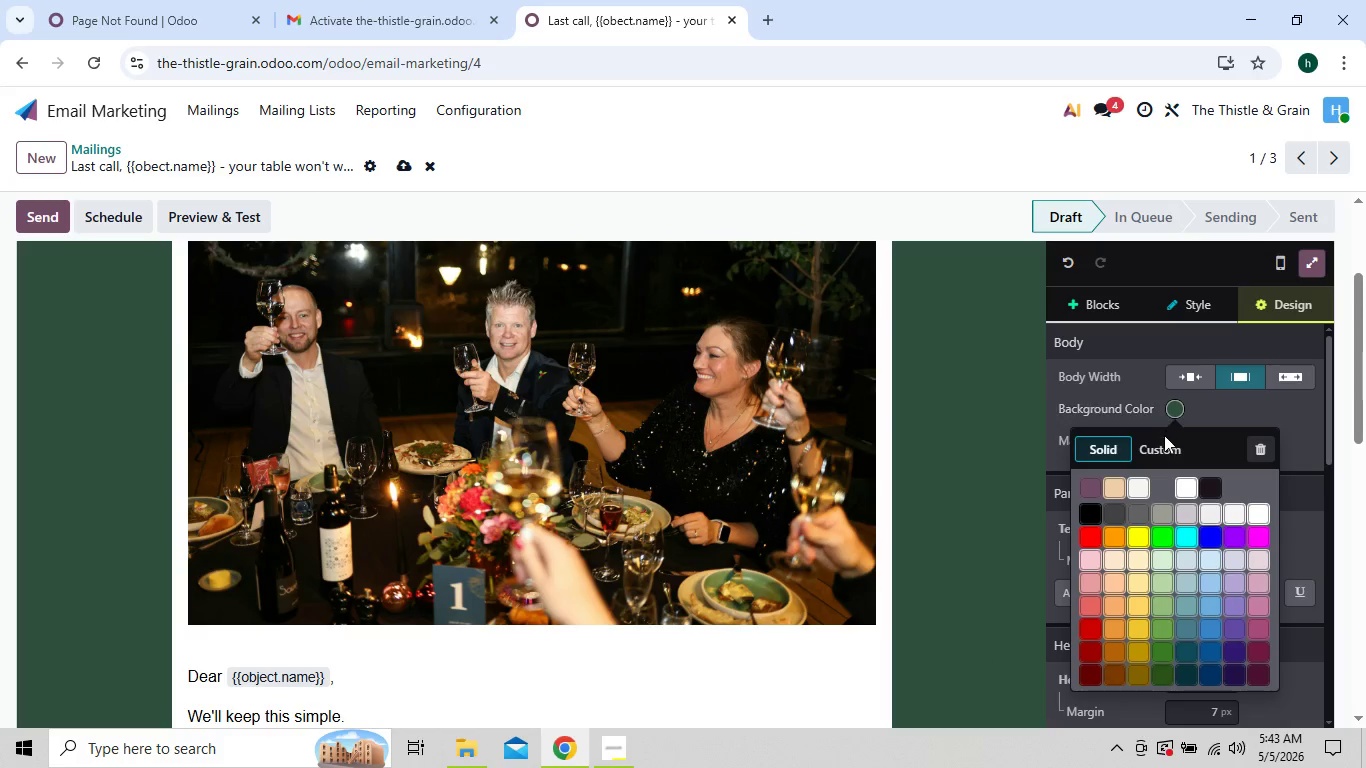 
left_click([1164, 444])
 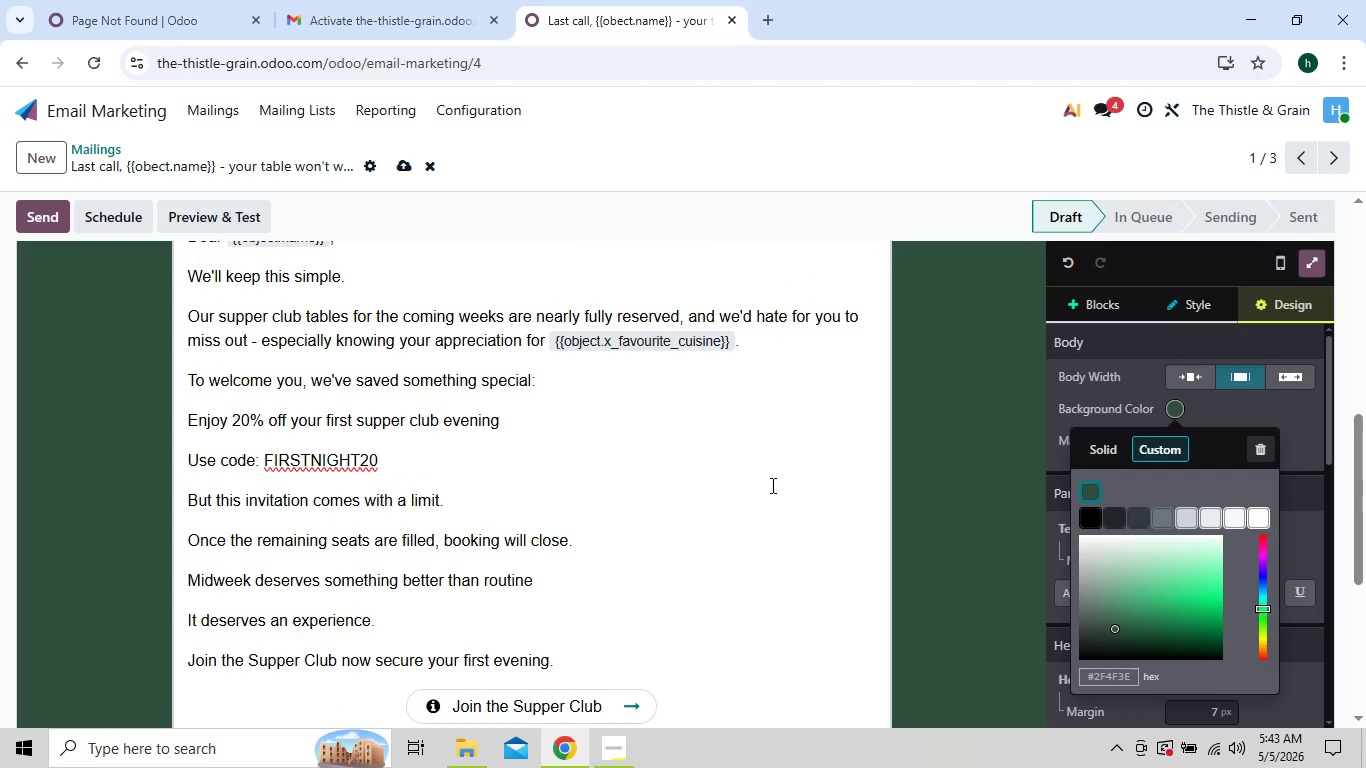 
wait(25.69)
 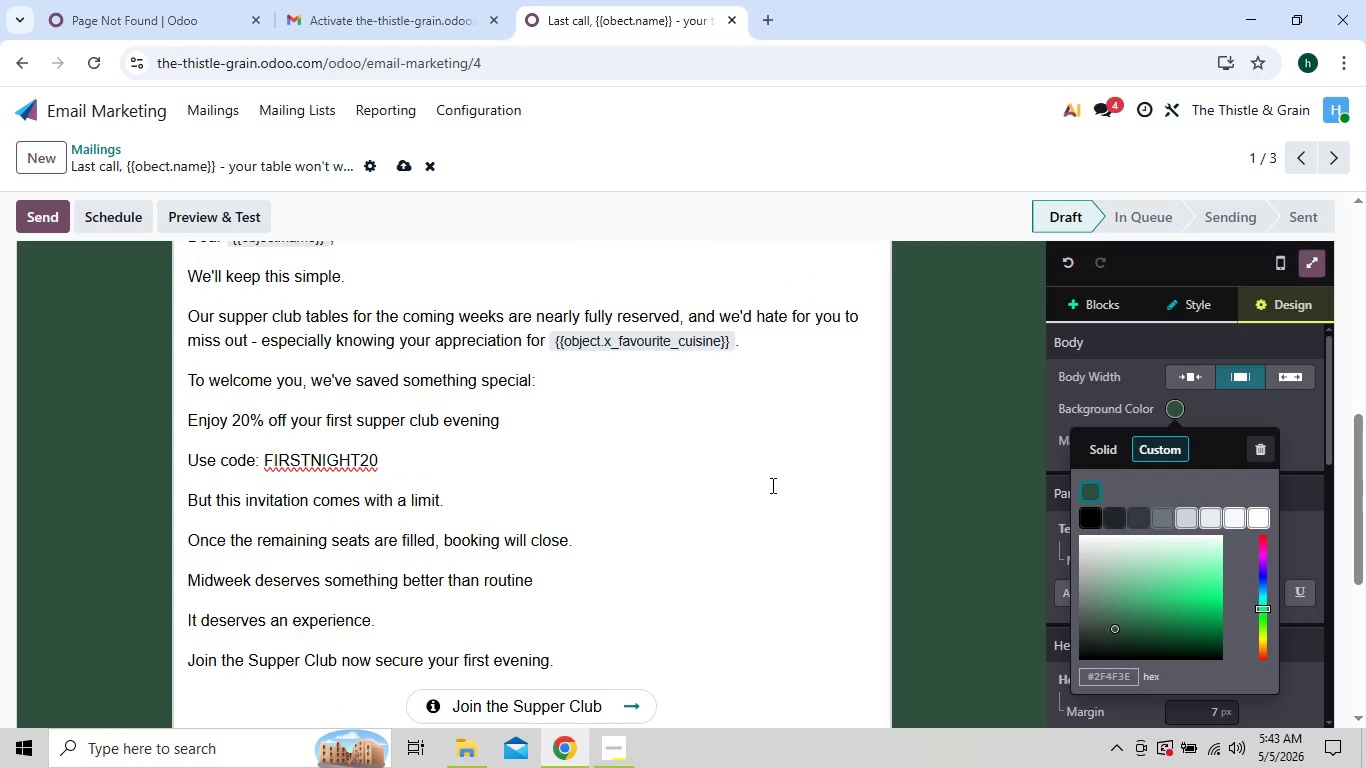 
left_click_drag(start_coordinate=[188, 404], to_coordinate=[459, 665])
 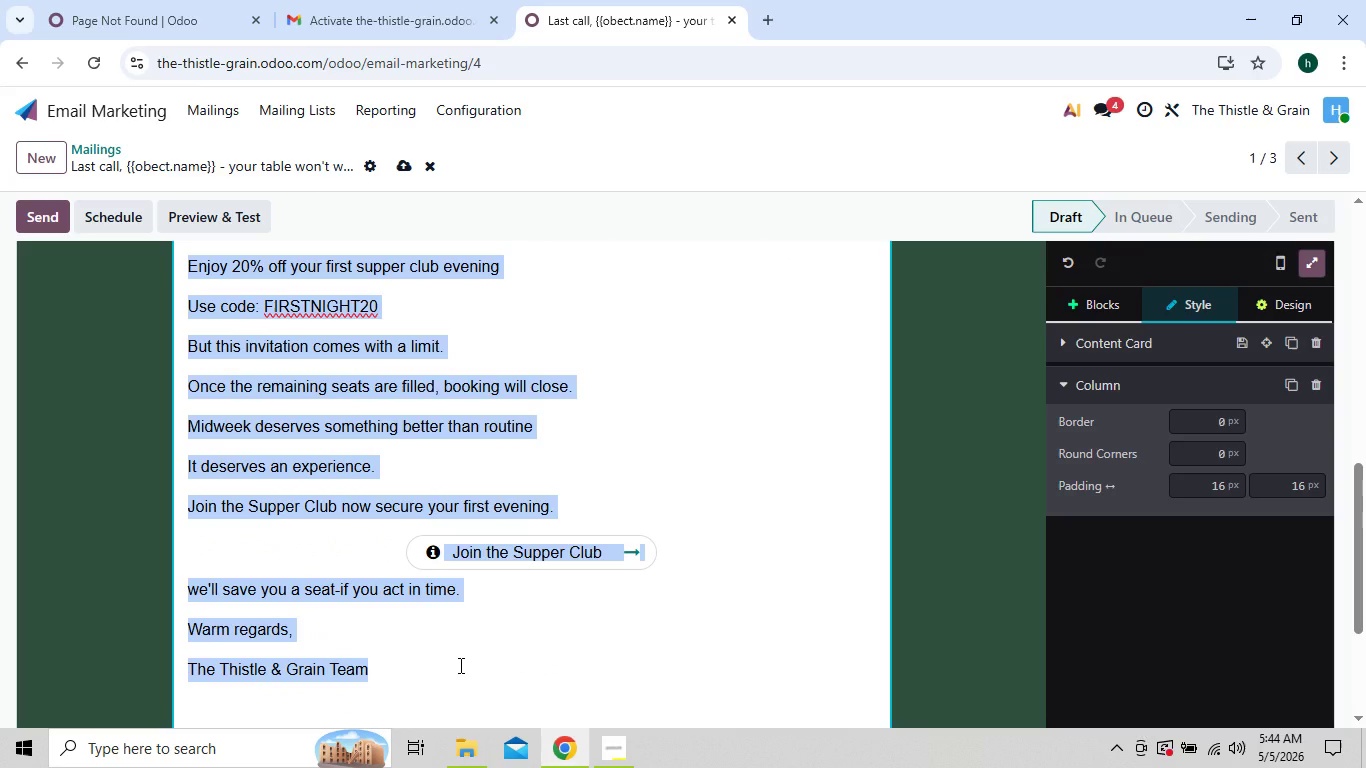 
type(ea)
 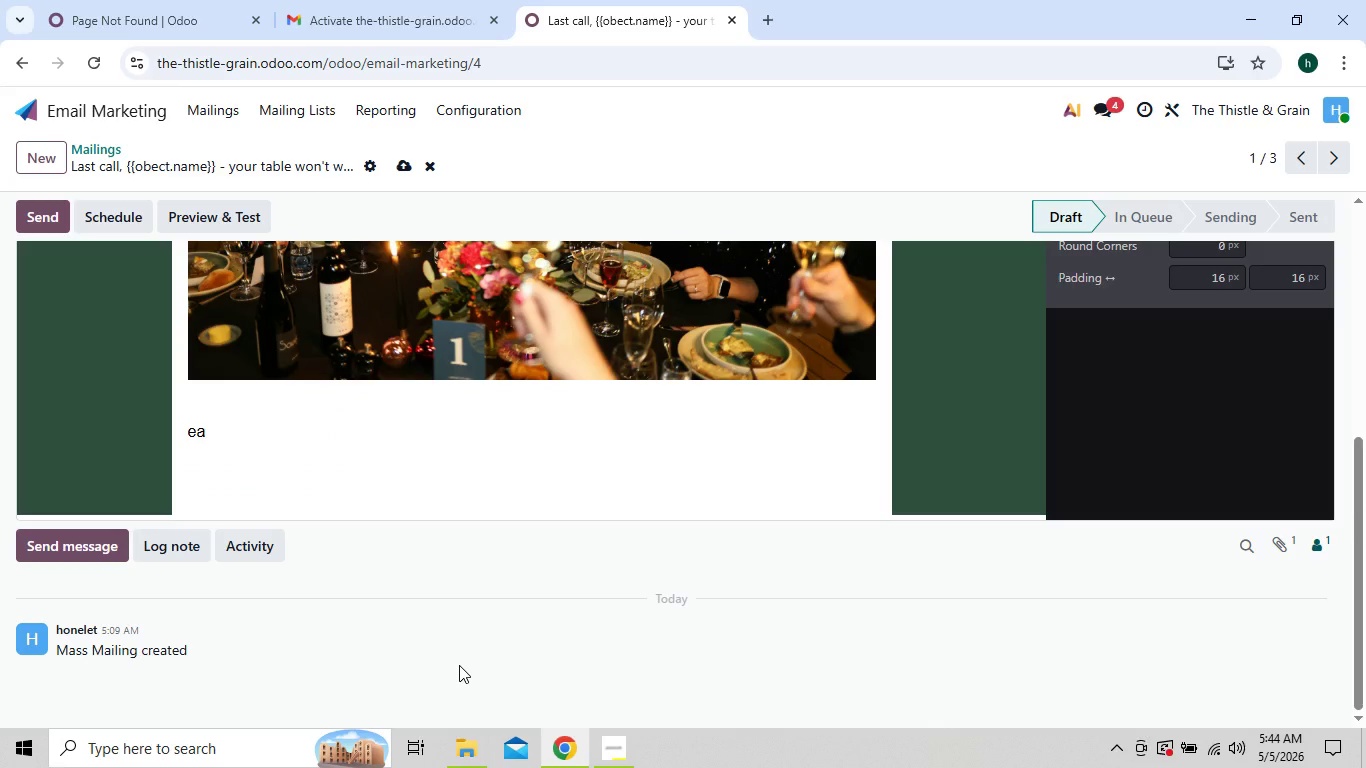 
key(Control+Z)
 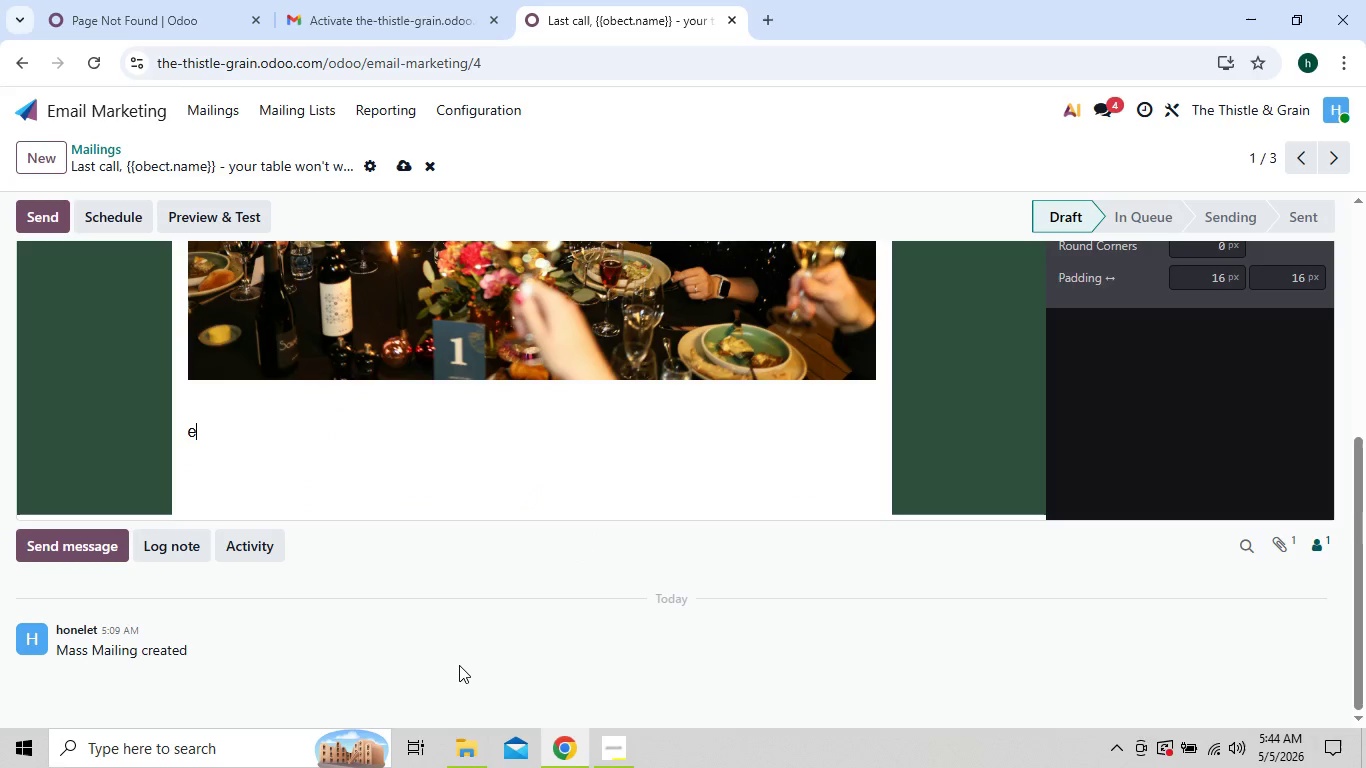 
key(Control+Z)
 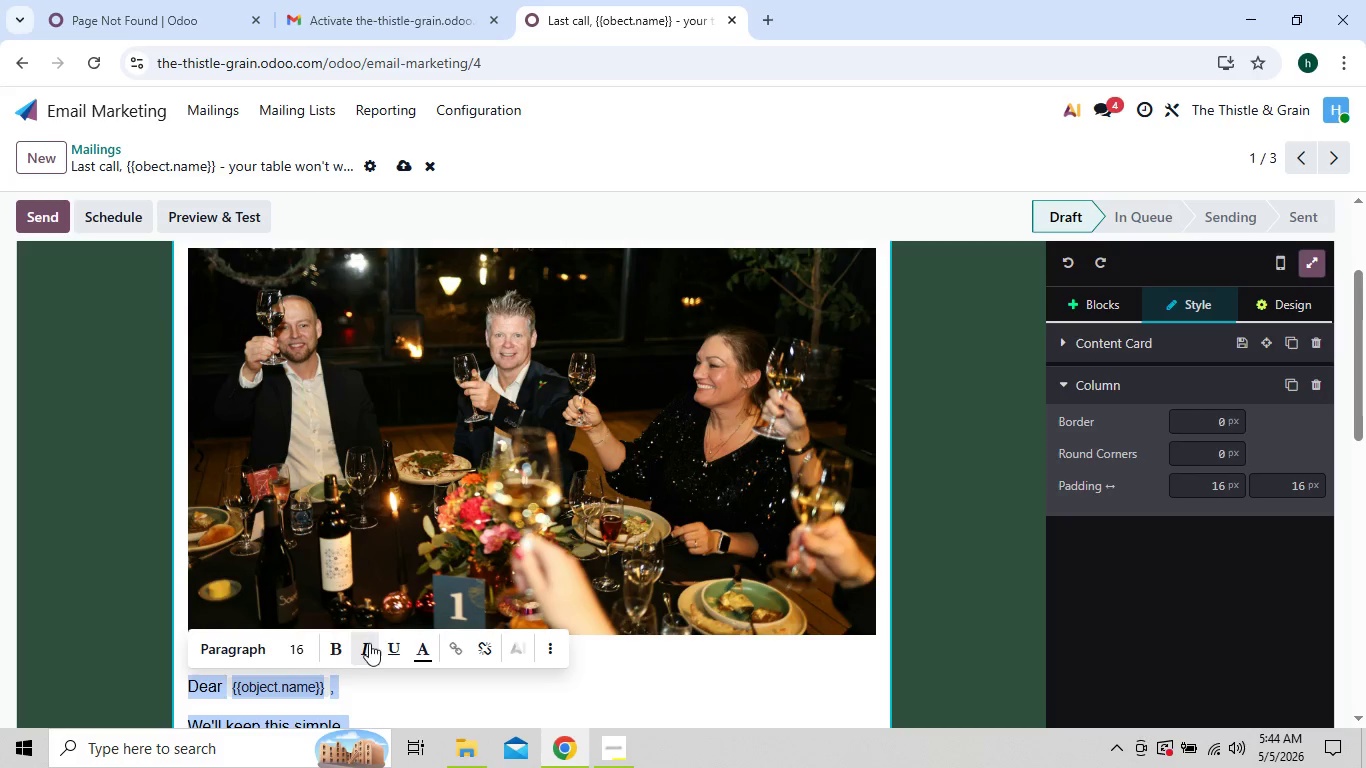 
left_click([419, 654])
 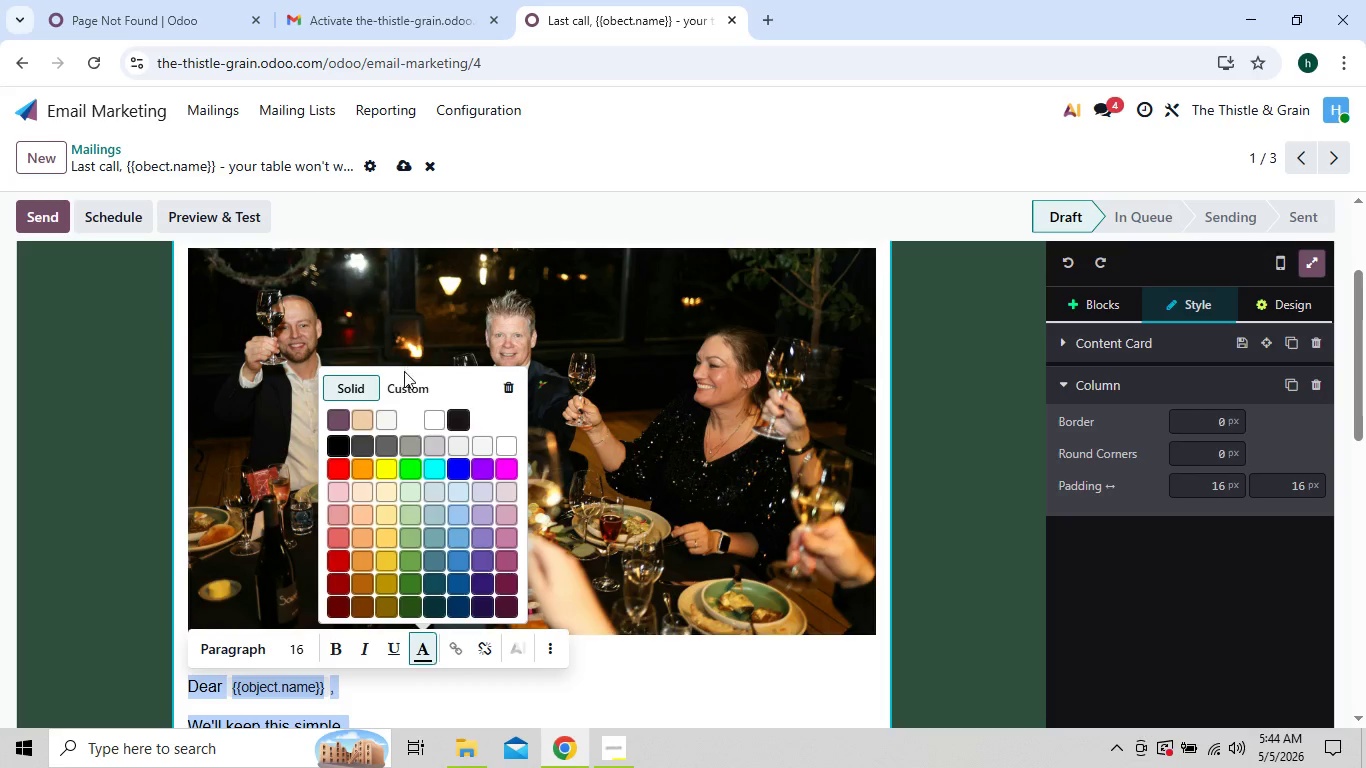 